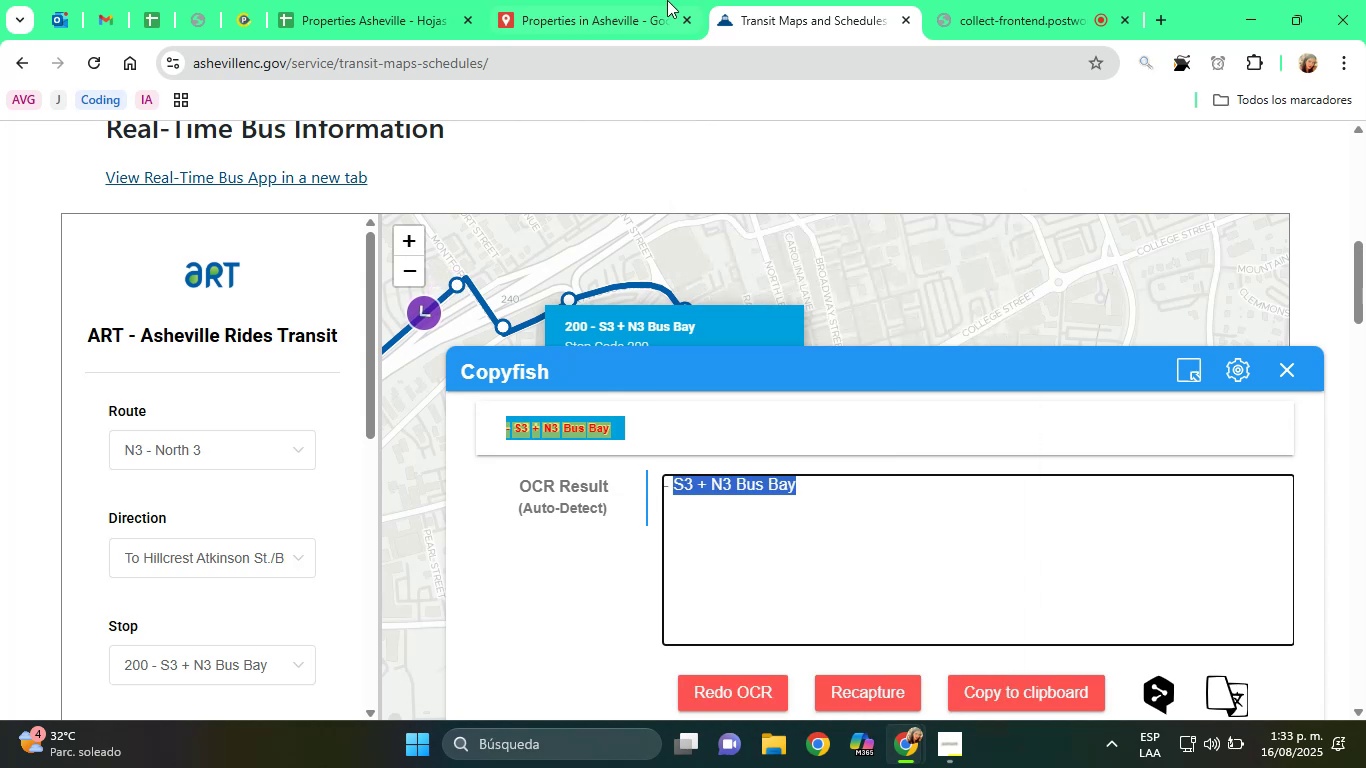 
left_click([508, 0])
 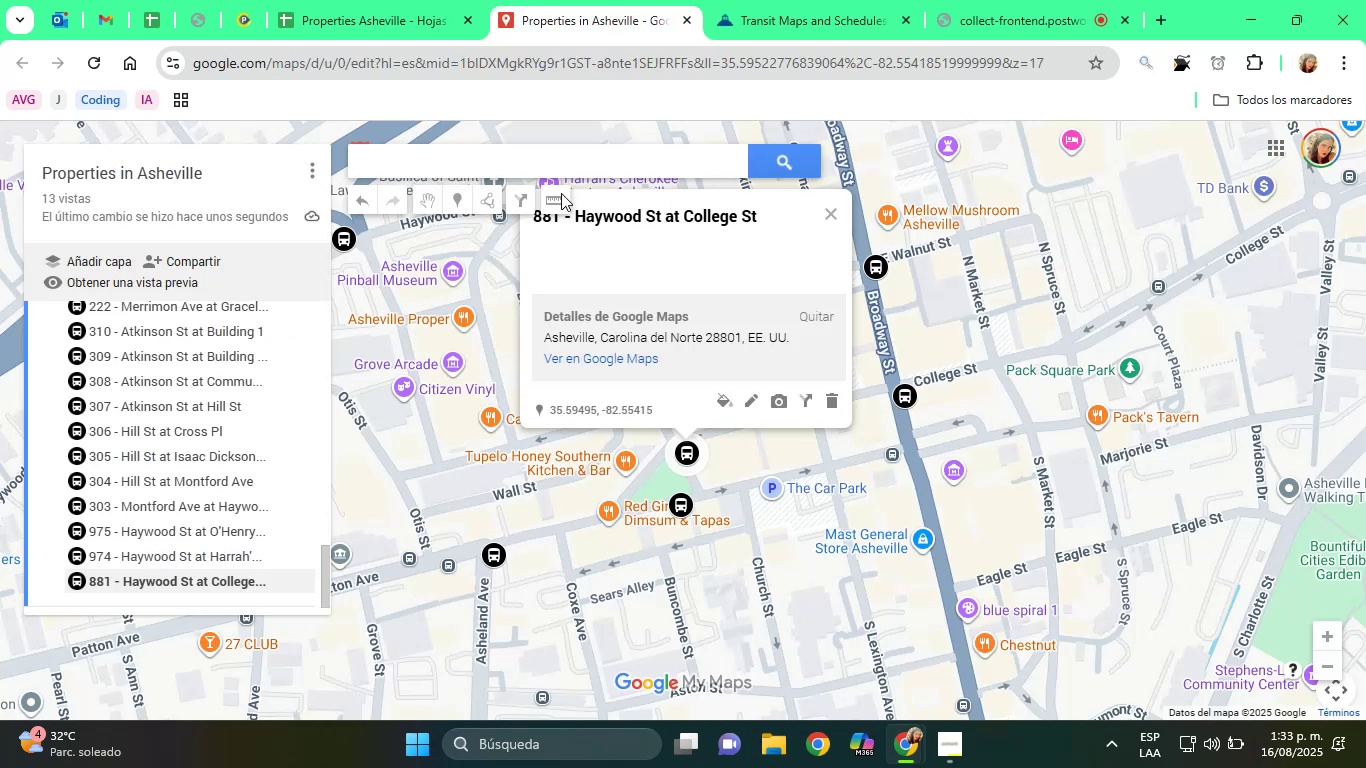 
right_click([523, 148])
 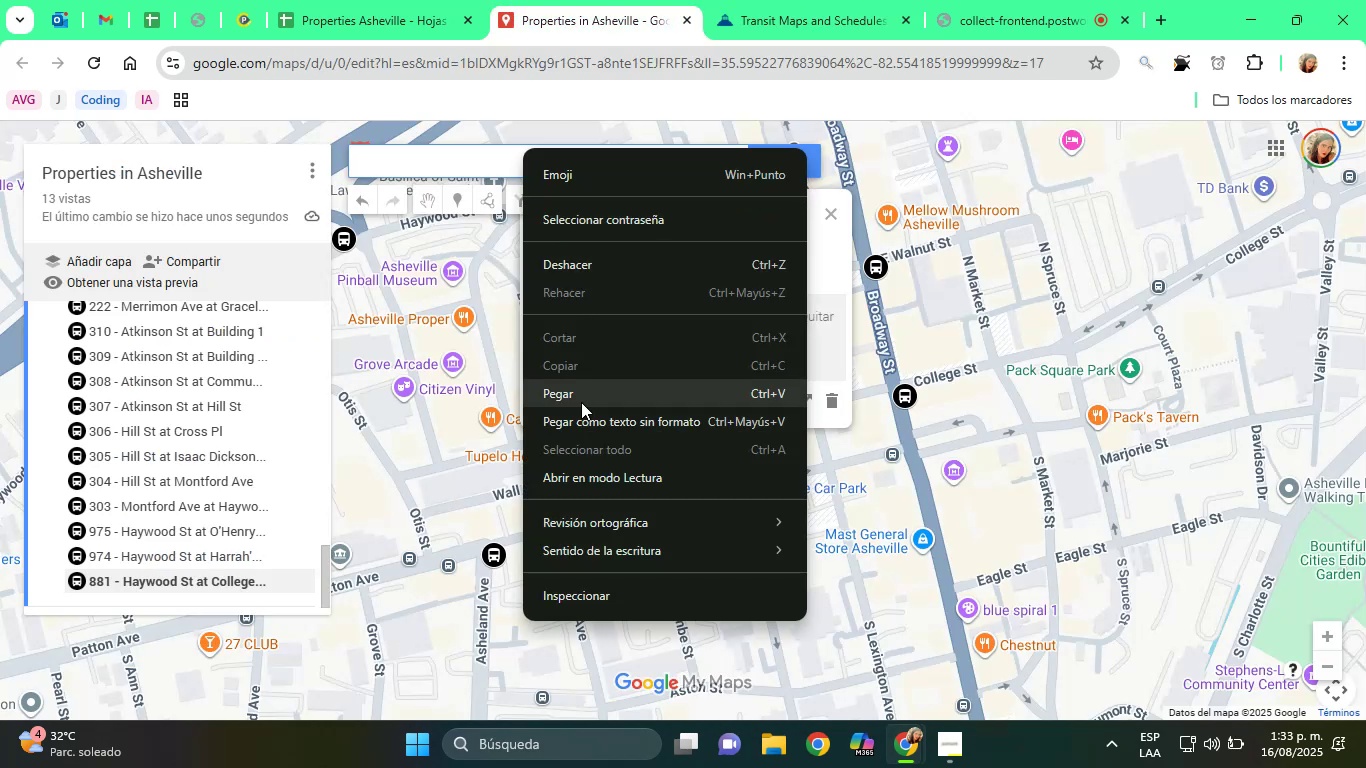 
left_click([581, 405])
 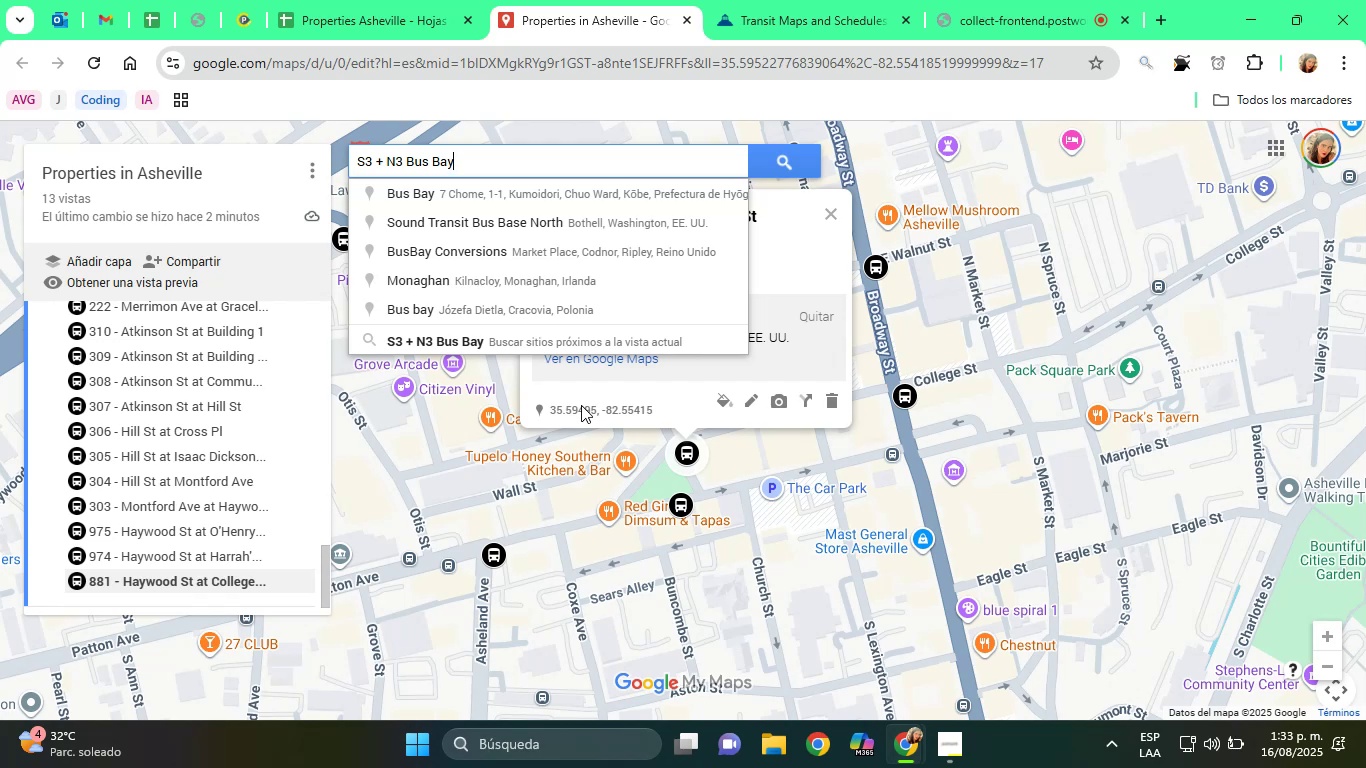 
wait(42.42)
 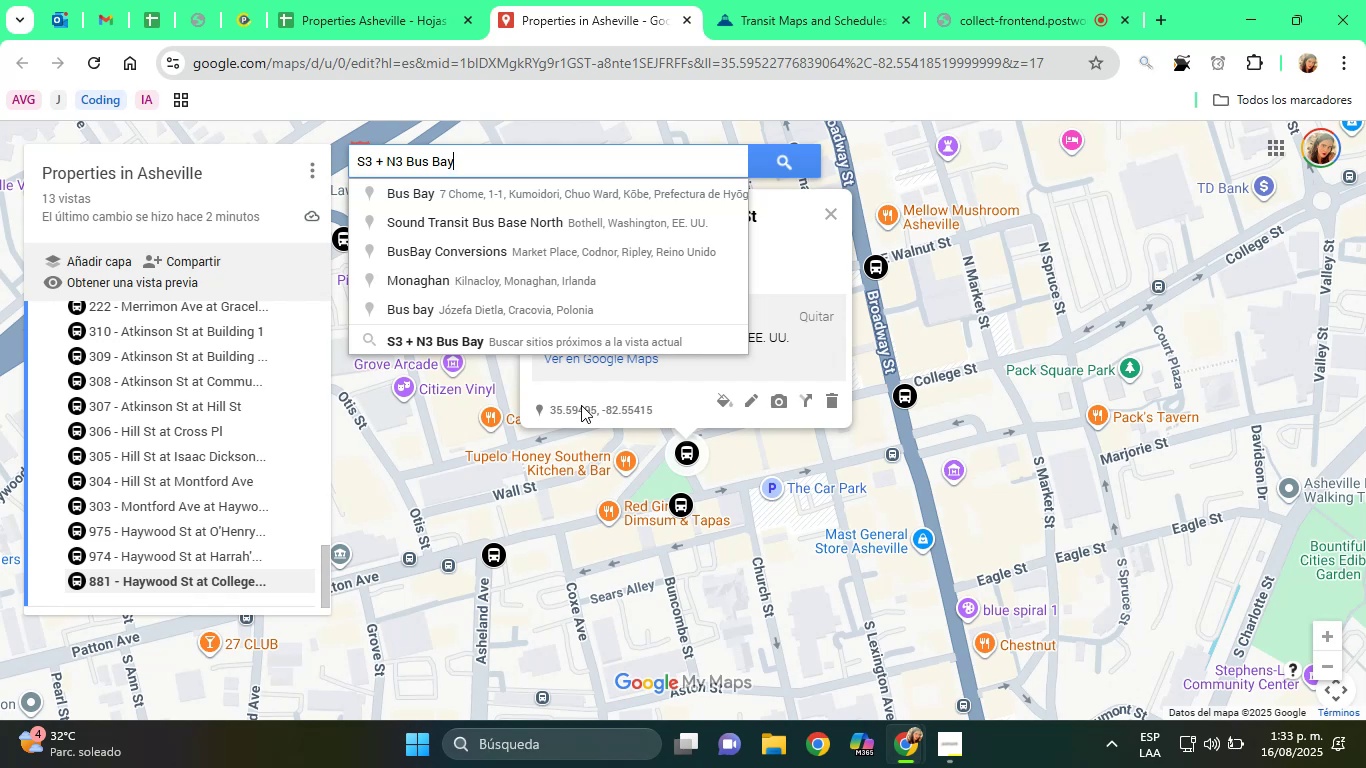 
left_click([472, 337])
 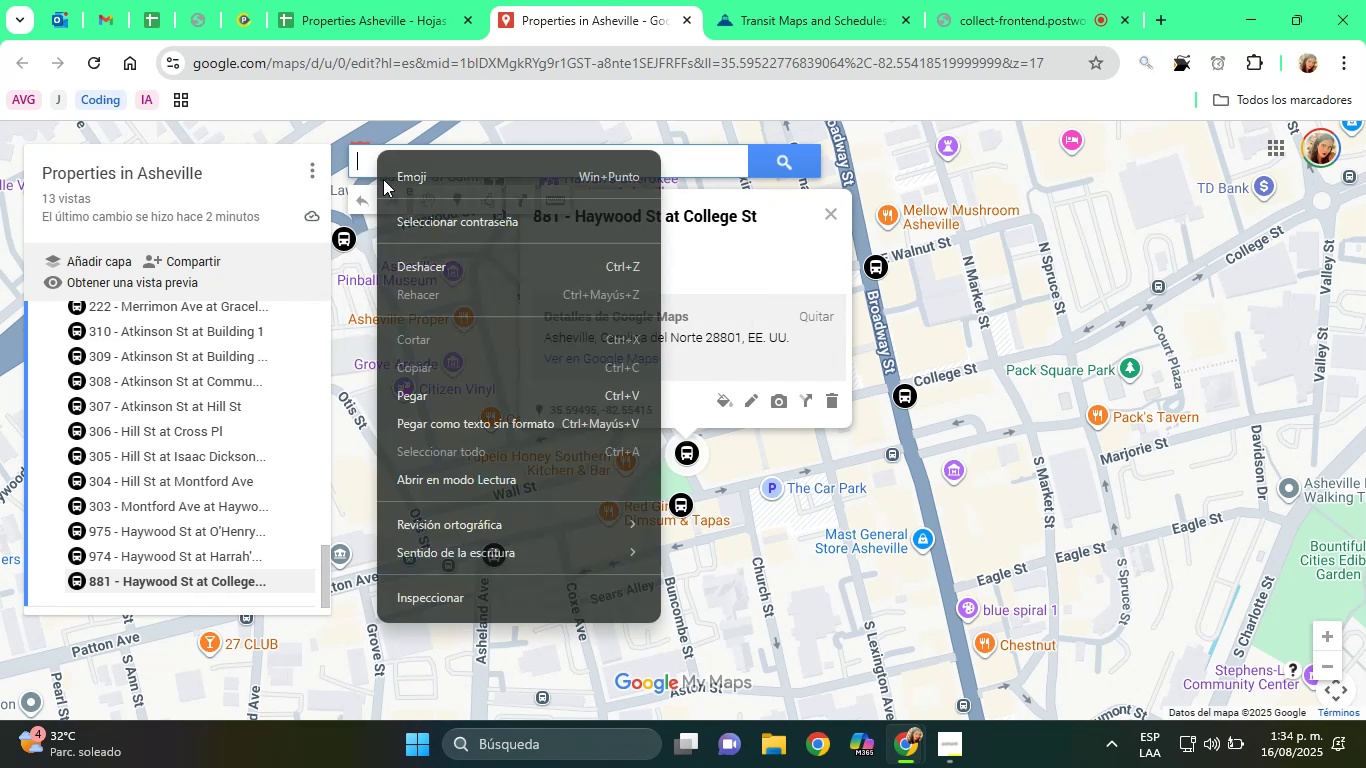 
left_click([426, 387])
 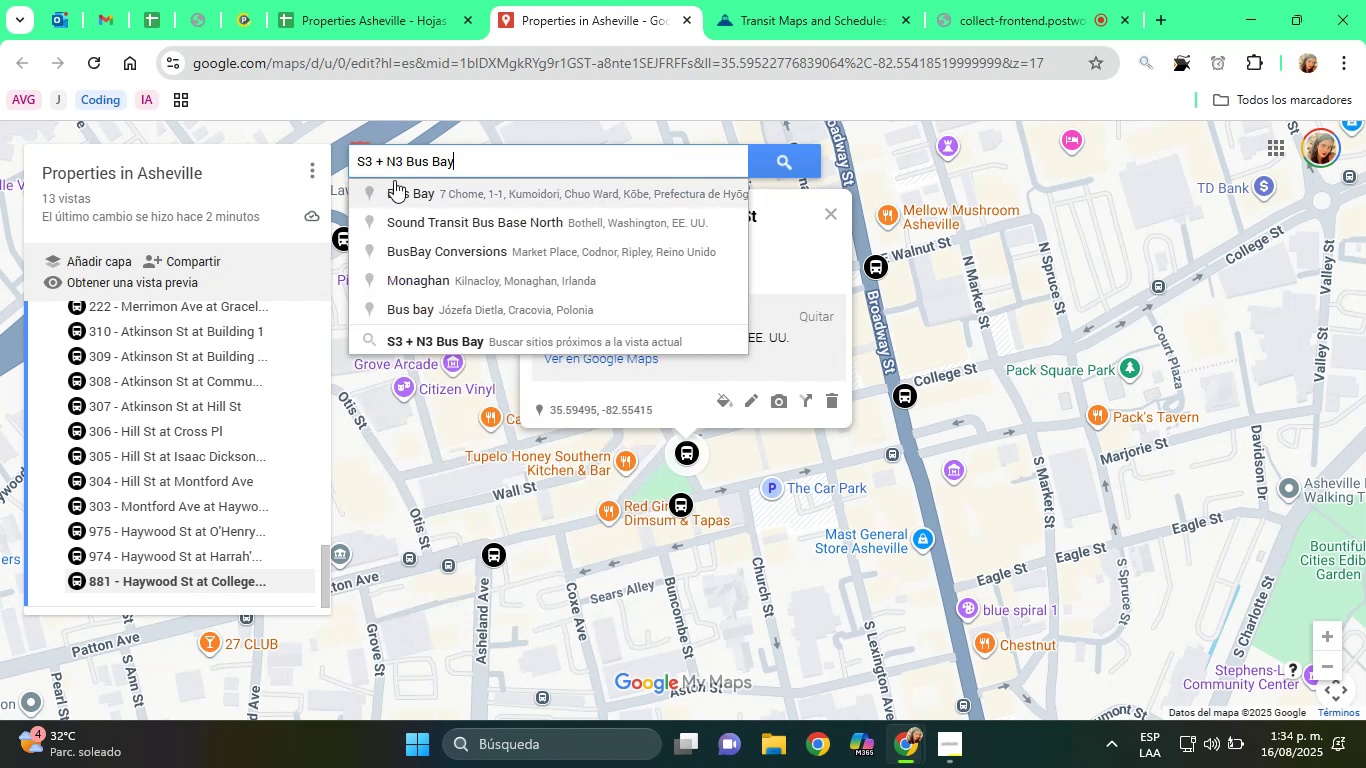 
left_click_drag(start_coordinate=[387, 169], to_coordinate=[283, 160])
 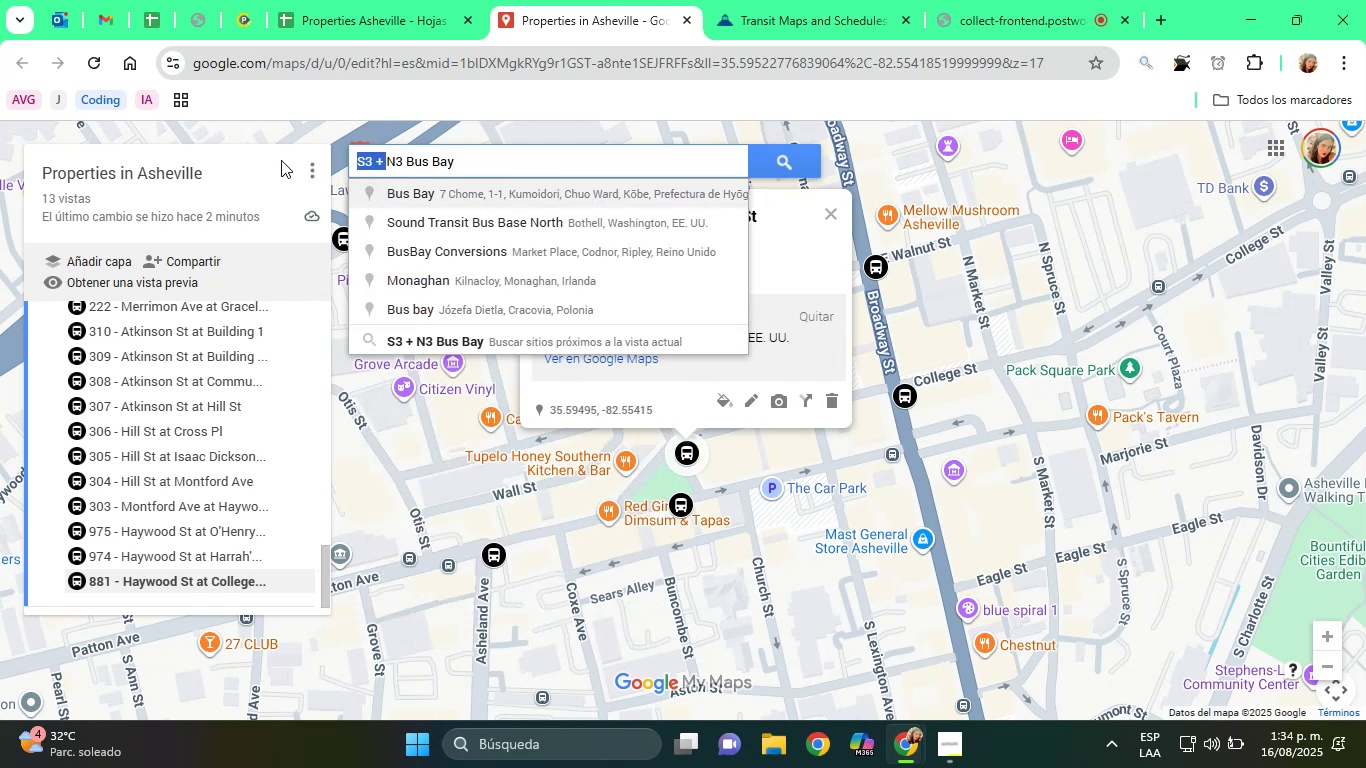 
key(Backspace)
 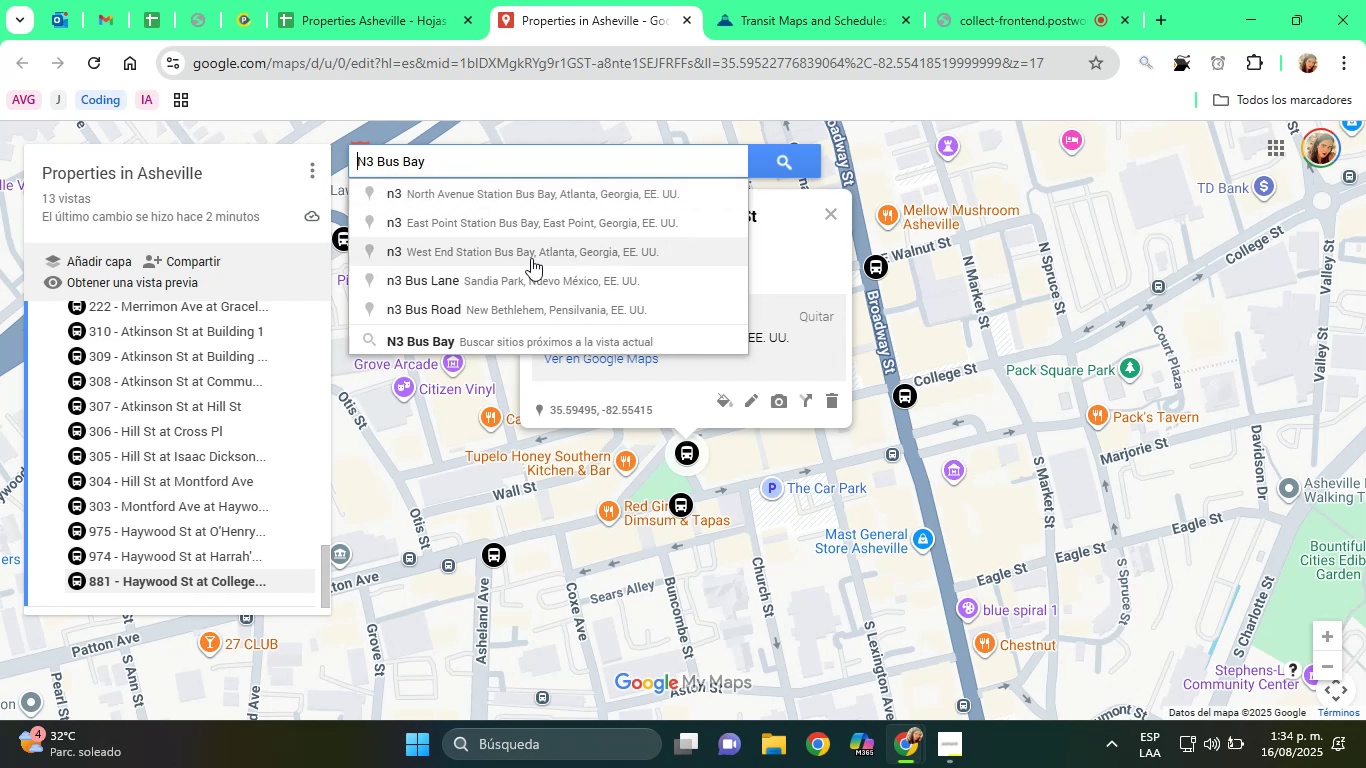 
left_click([544, 333])
 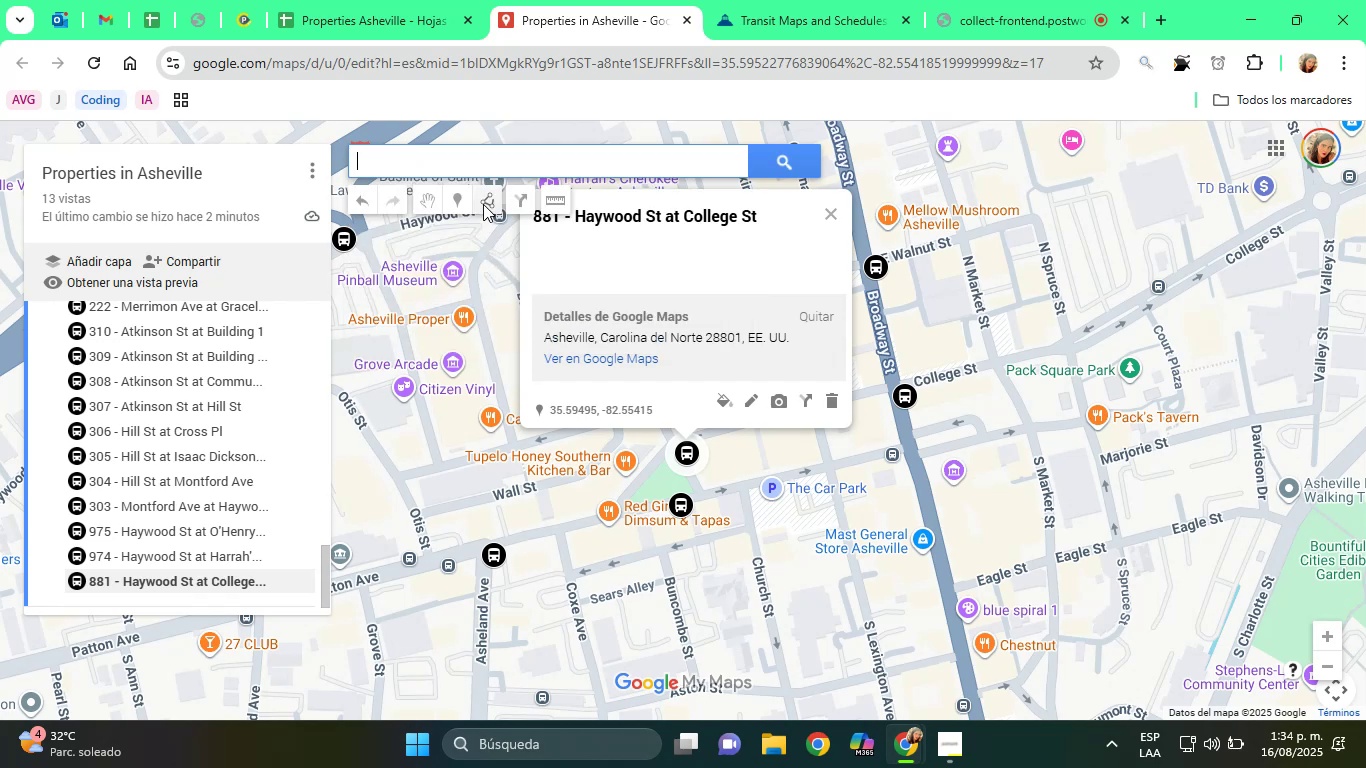 
right_click([436, 164])
 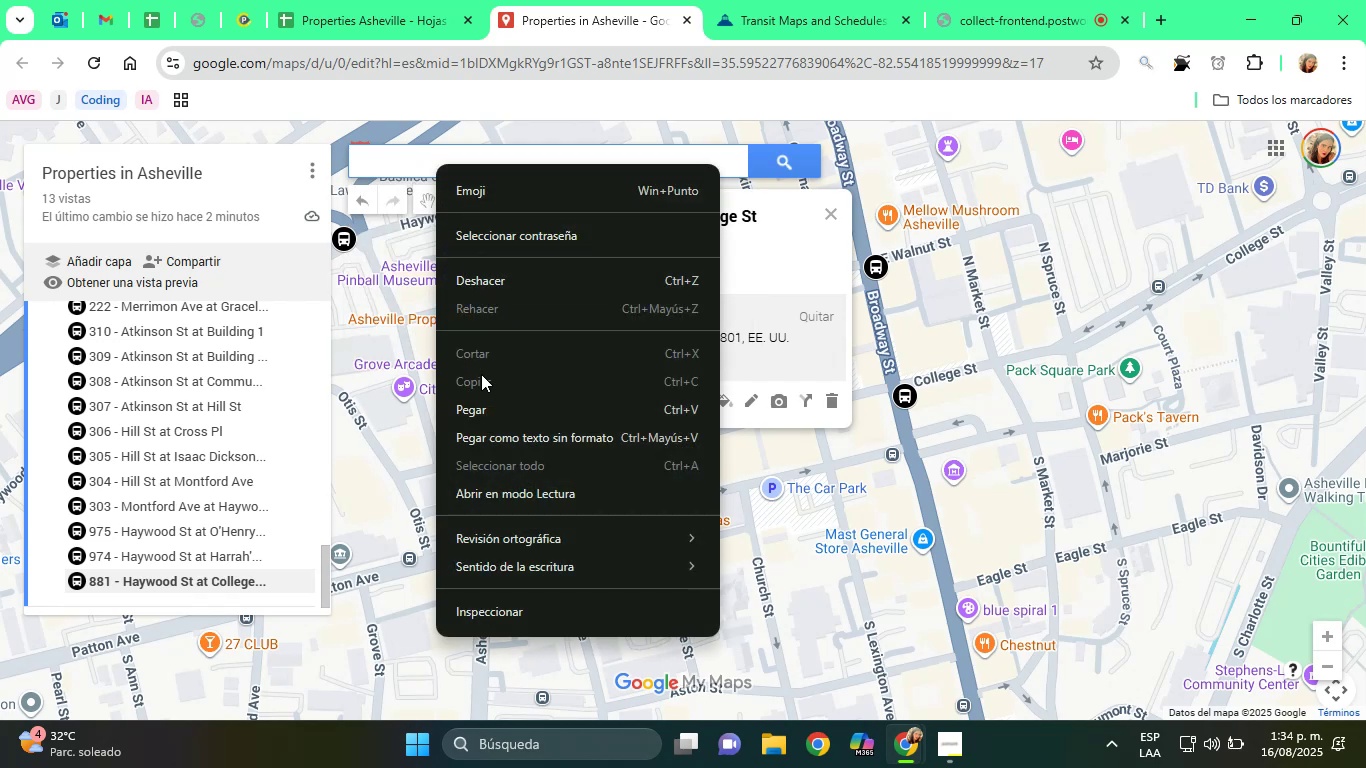 
left_click([477, 399])
 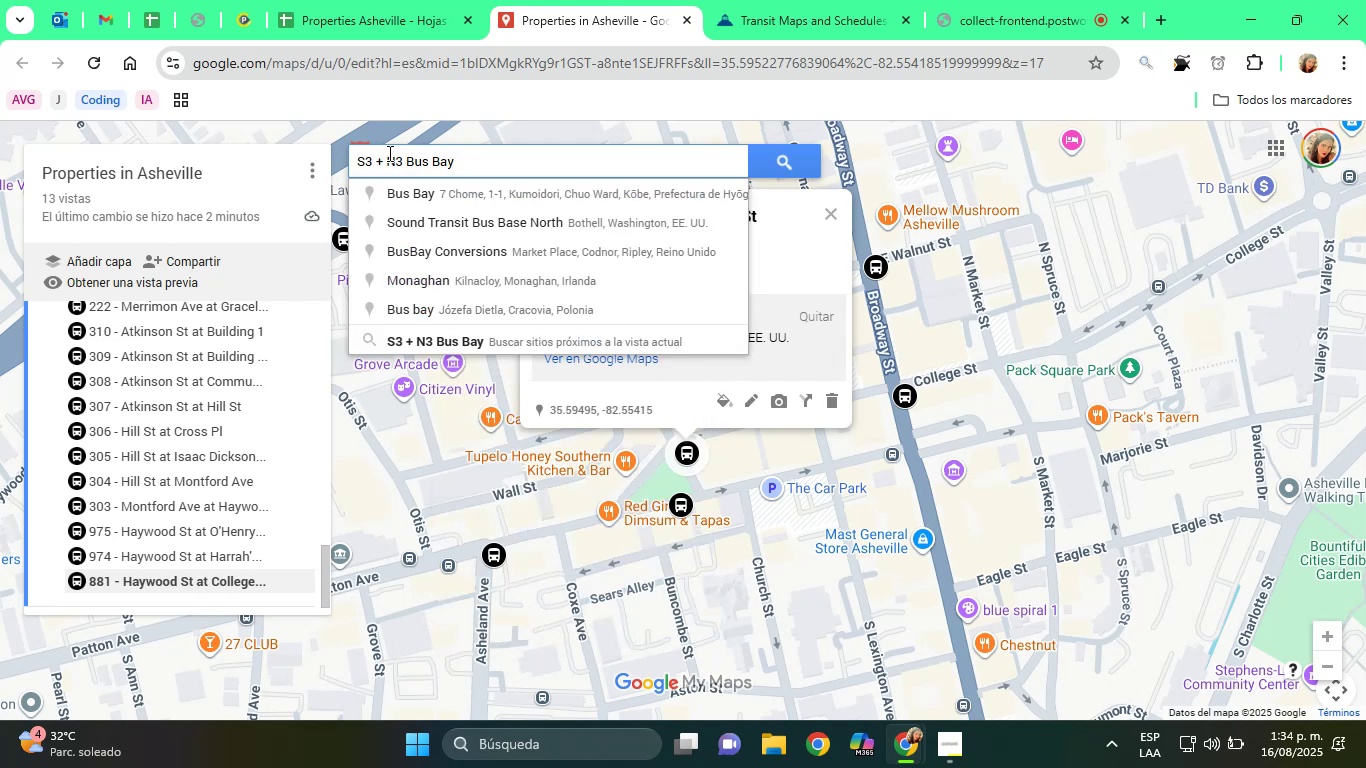 
left_click([386, 152])
 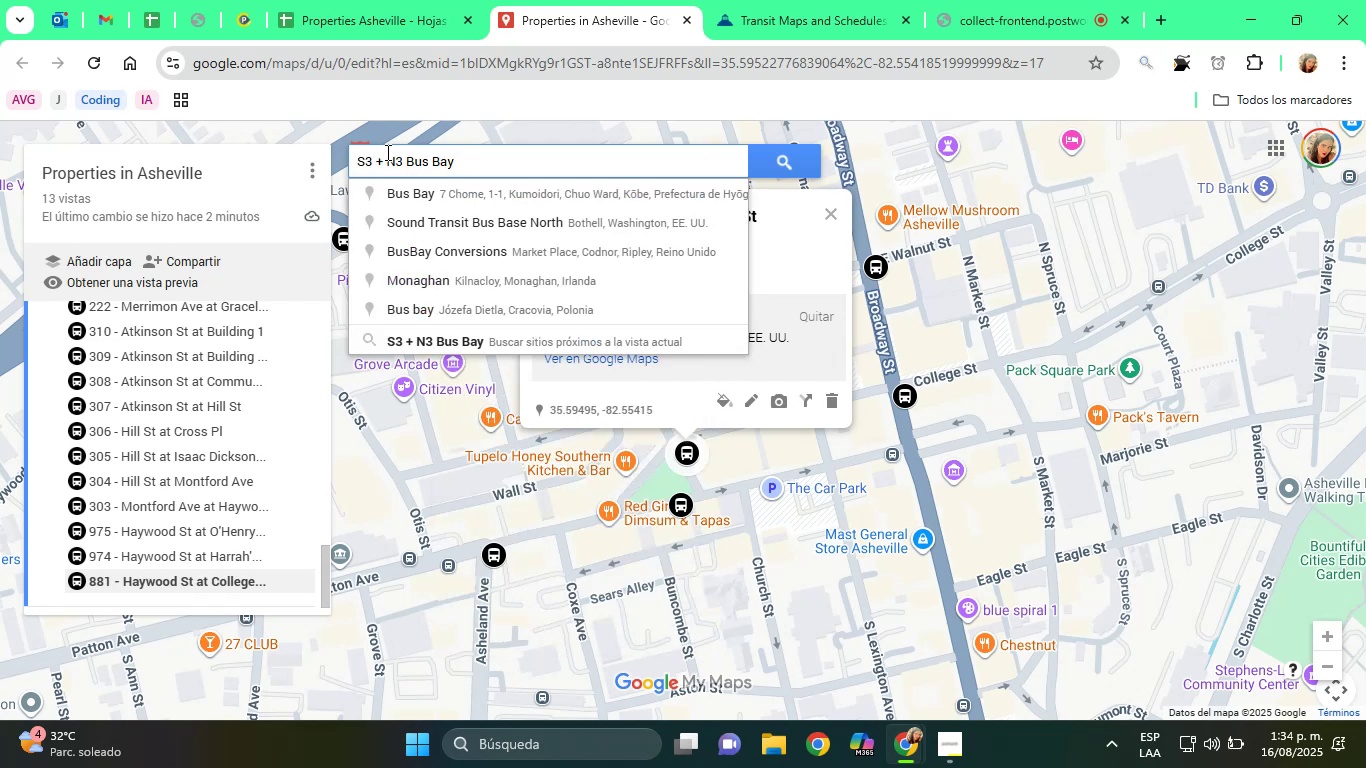 
key(Backspace)
 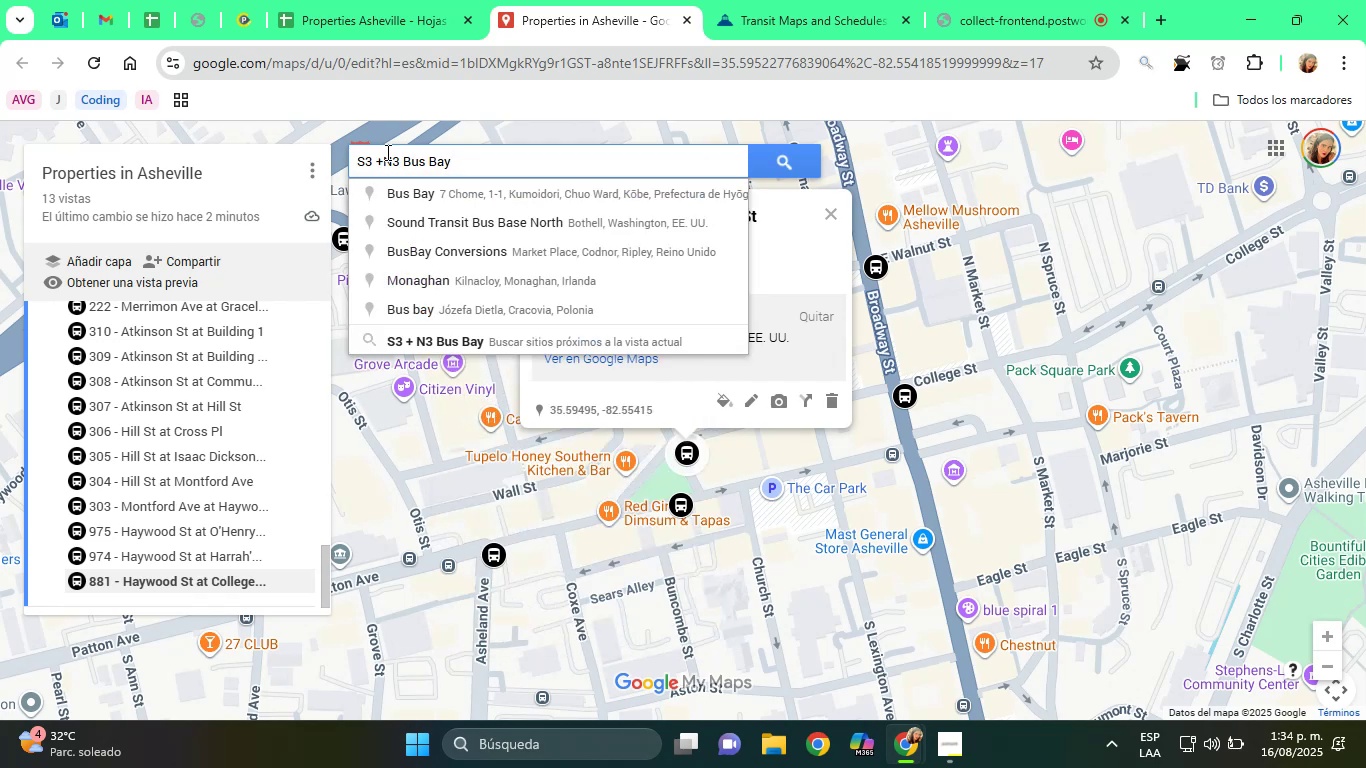 
key(Backspace)
 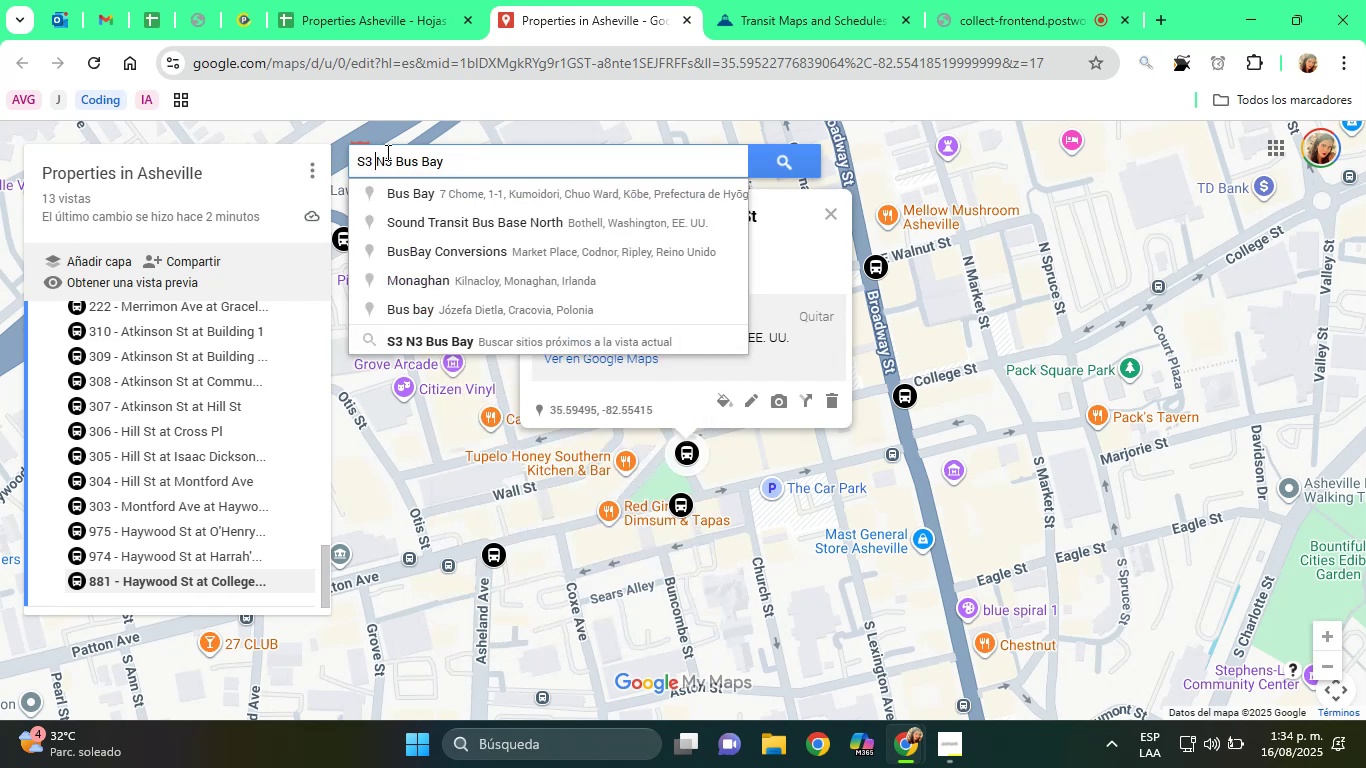 
key(Delete)
 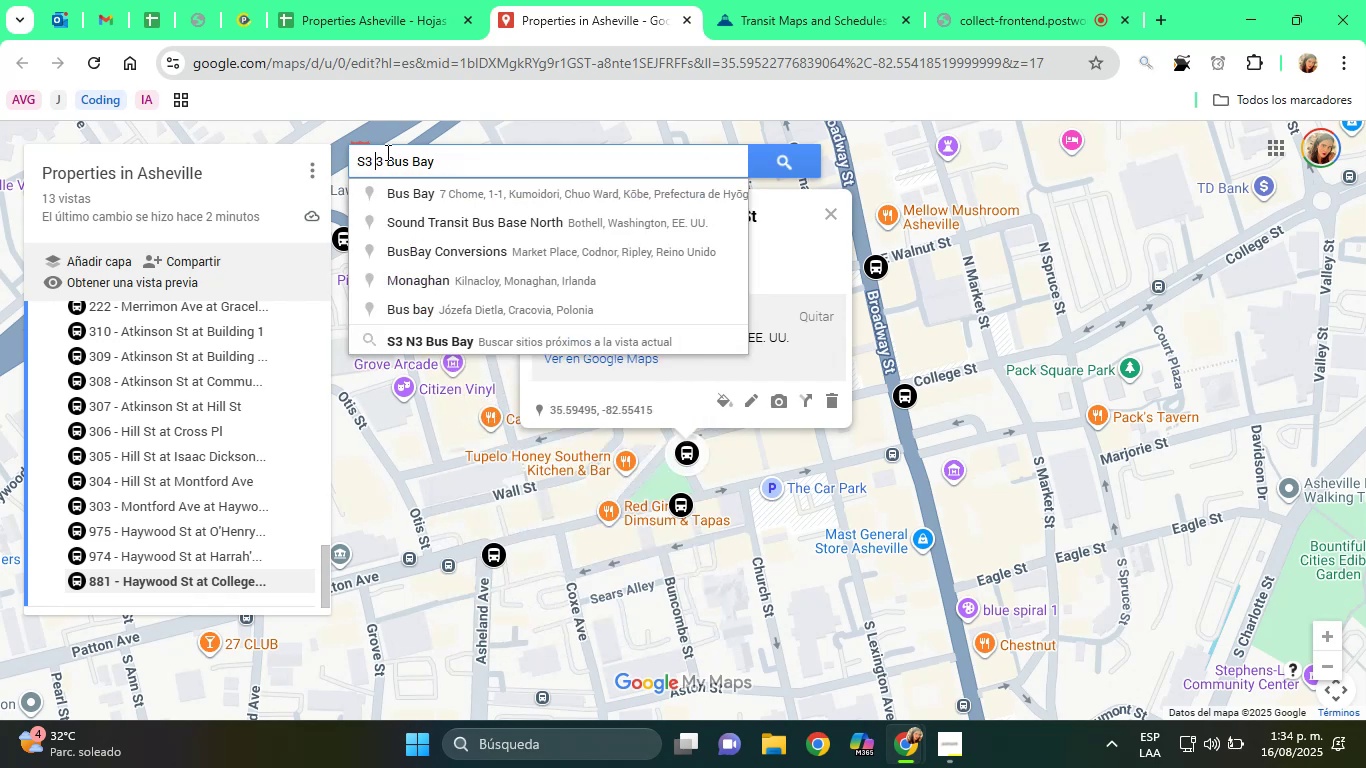 
key(Delete)
 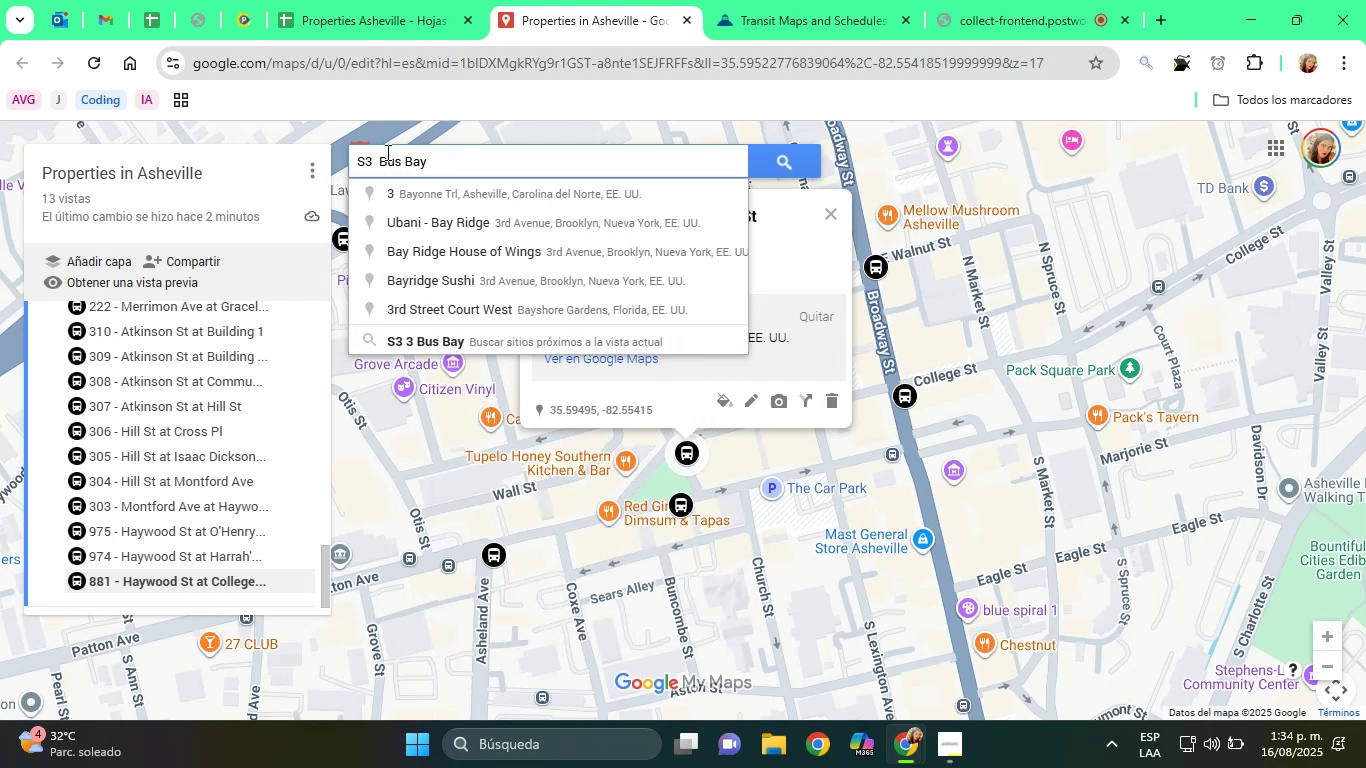 
key(Delete)
 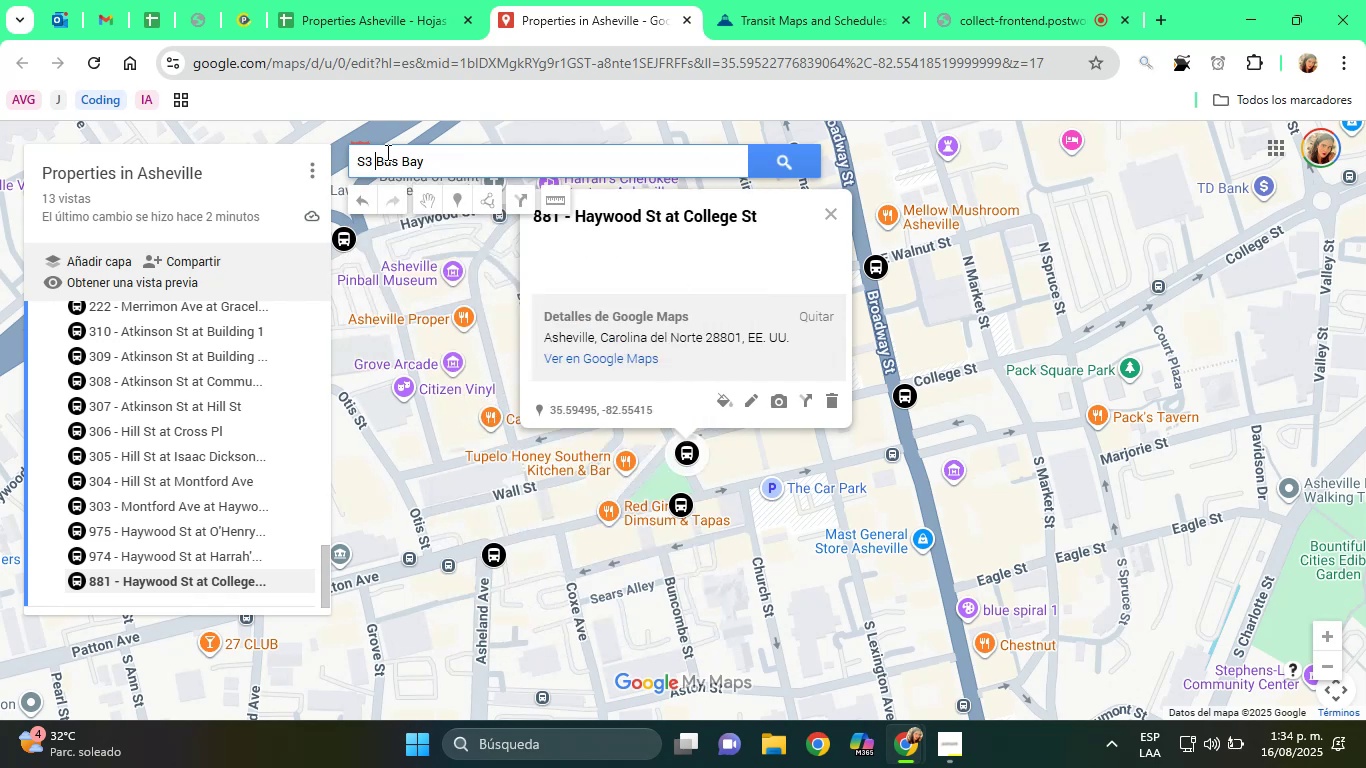 
key(Enter)
 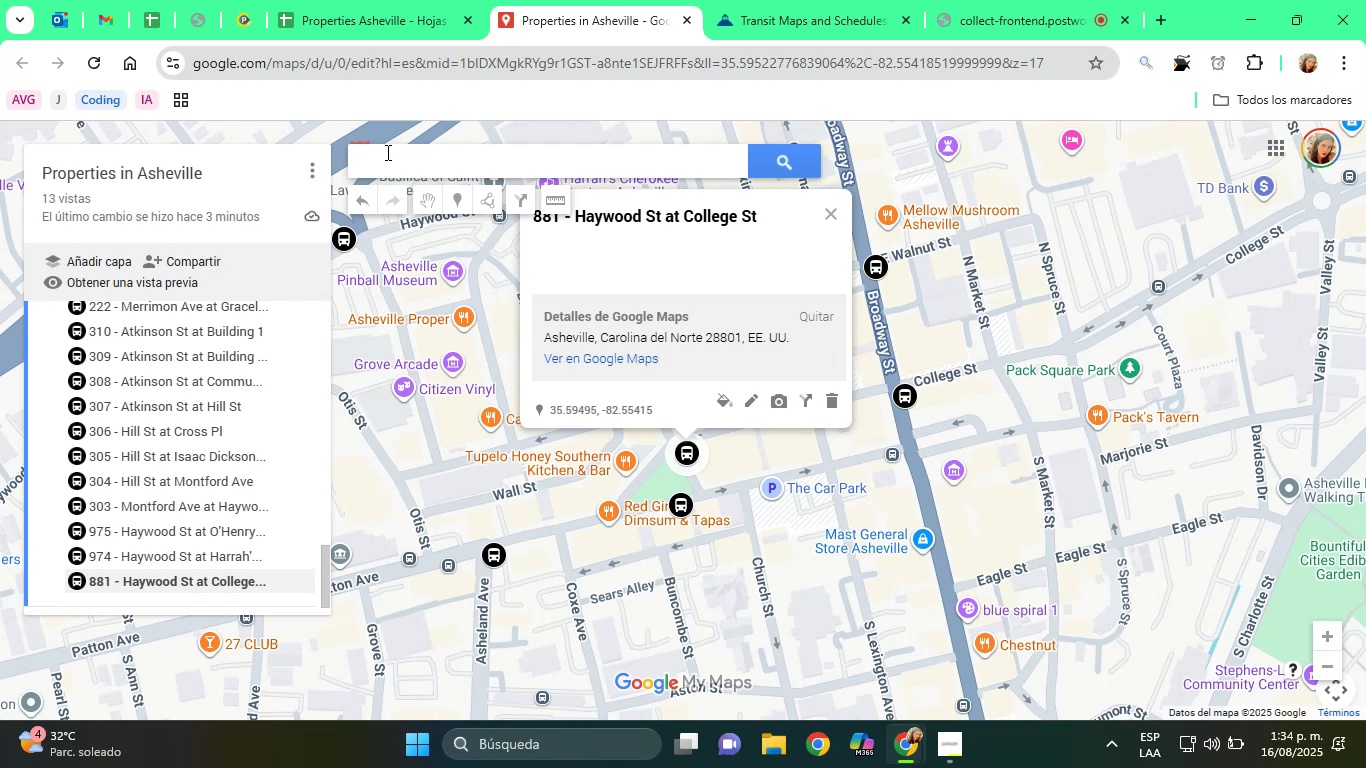 
wait(29.79)
 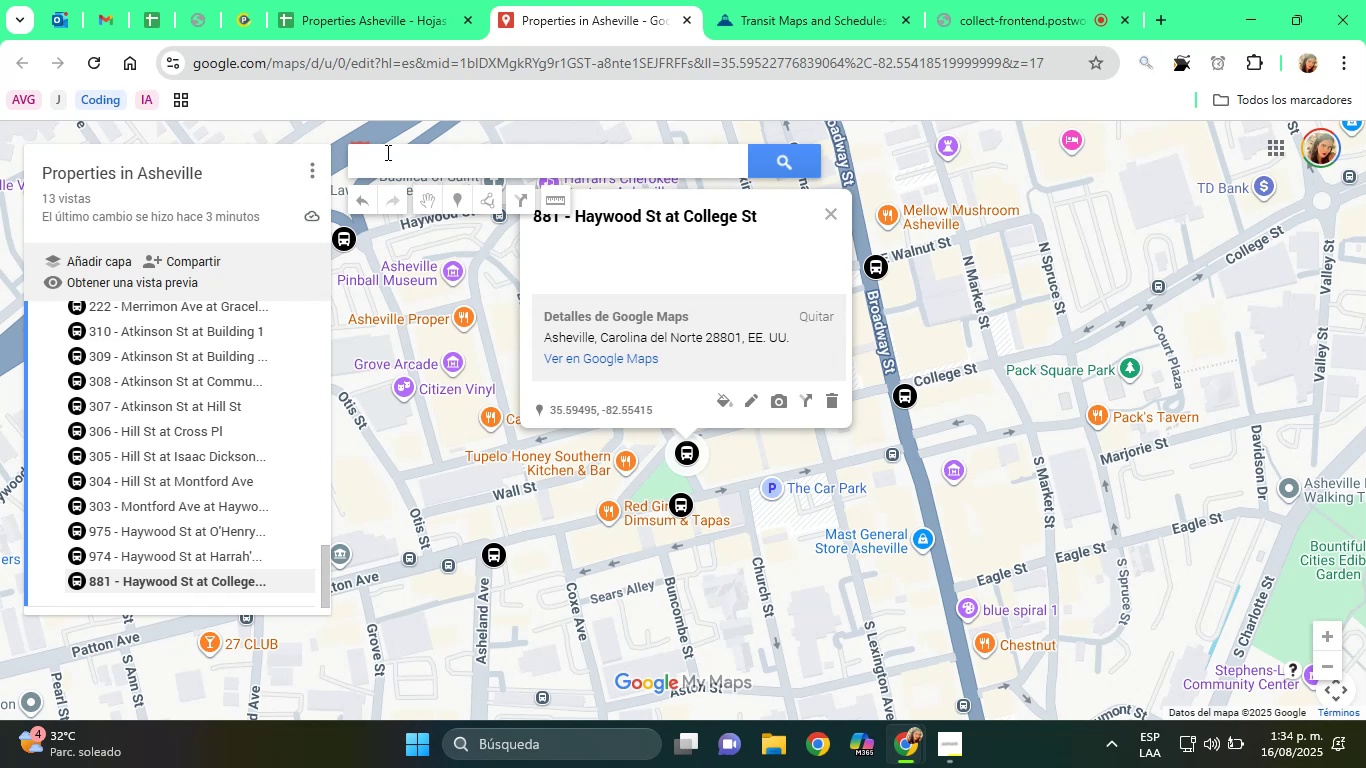 
left_click([781, 42])
 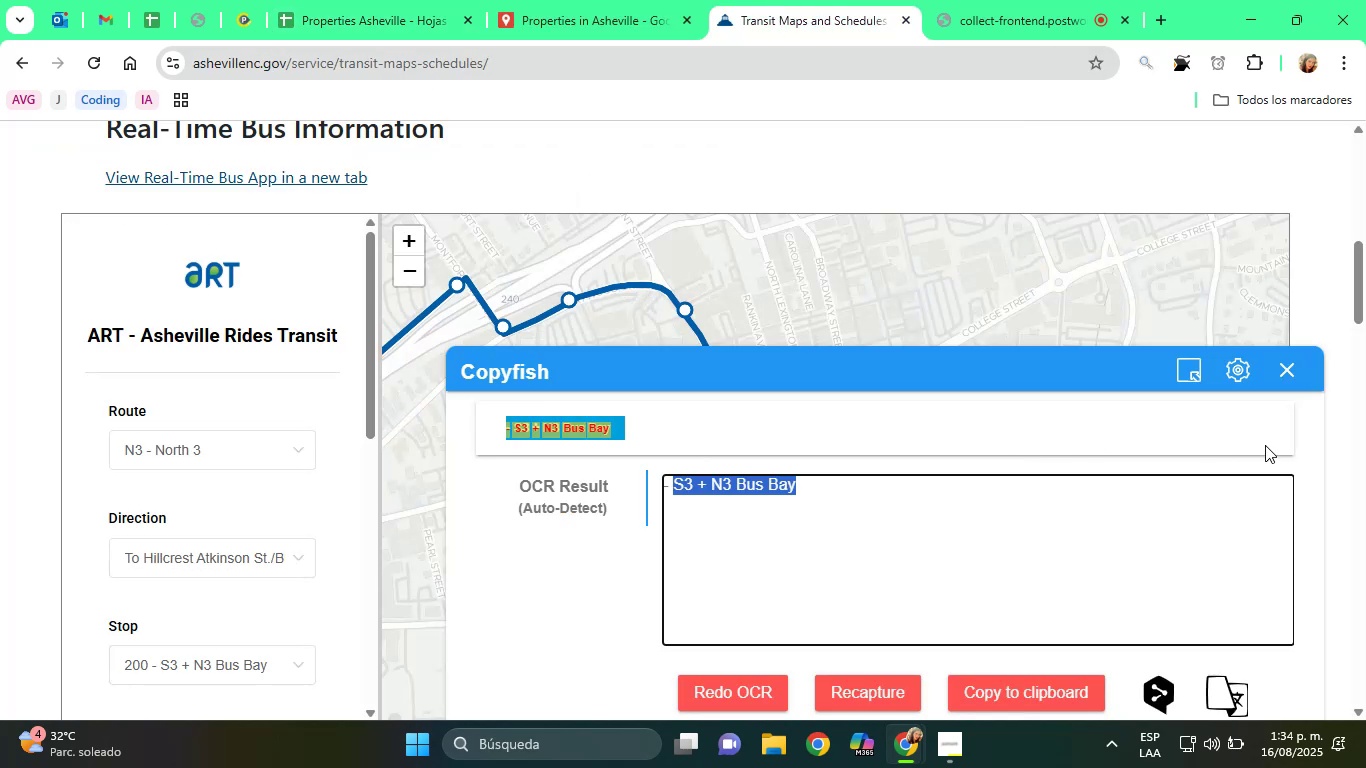 
left_click([1278, 375])
 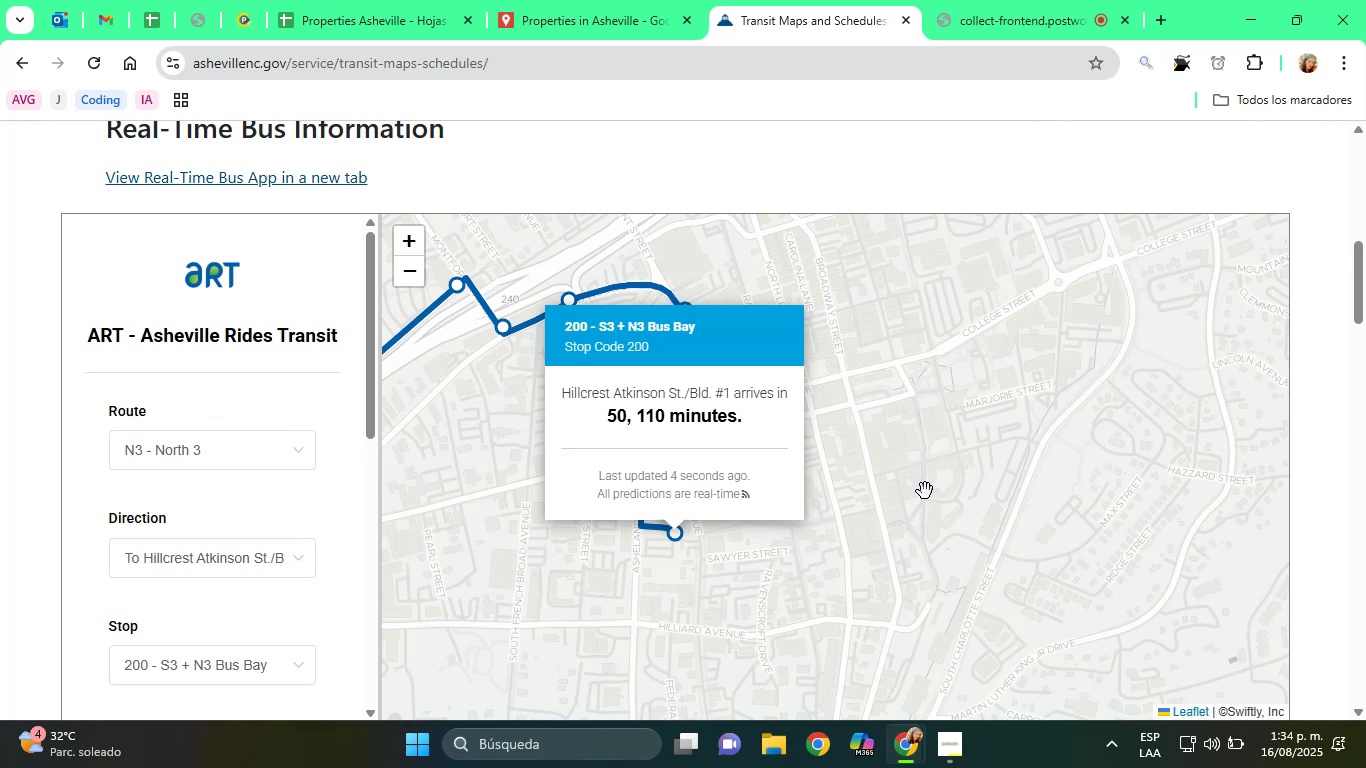 
left_click([878, 569])
 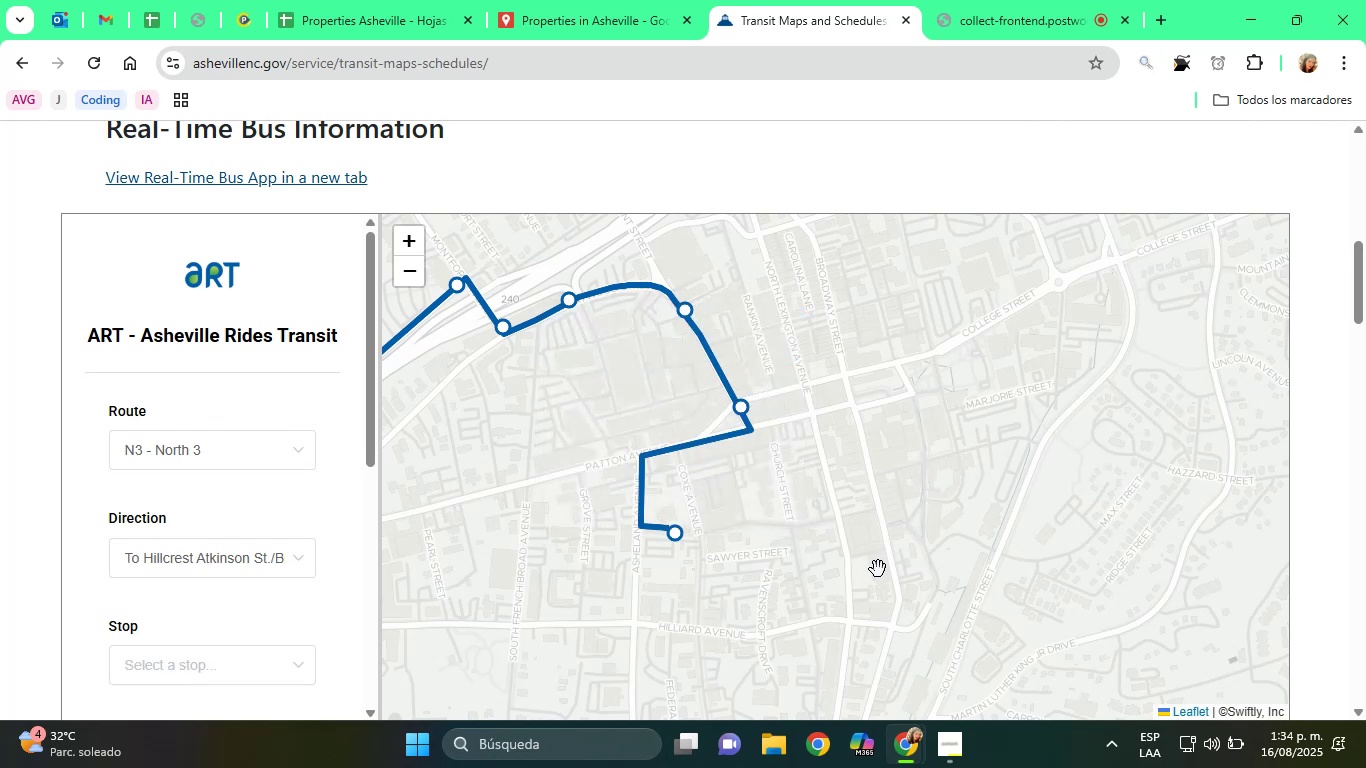 
scroll: coordinate [878, 569], scroll_direction: down, amount: 2.0
 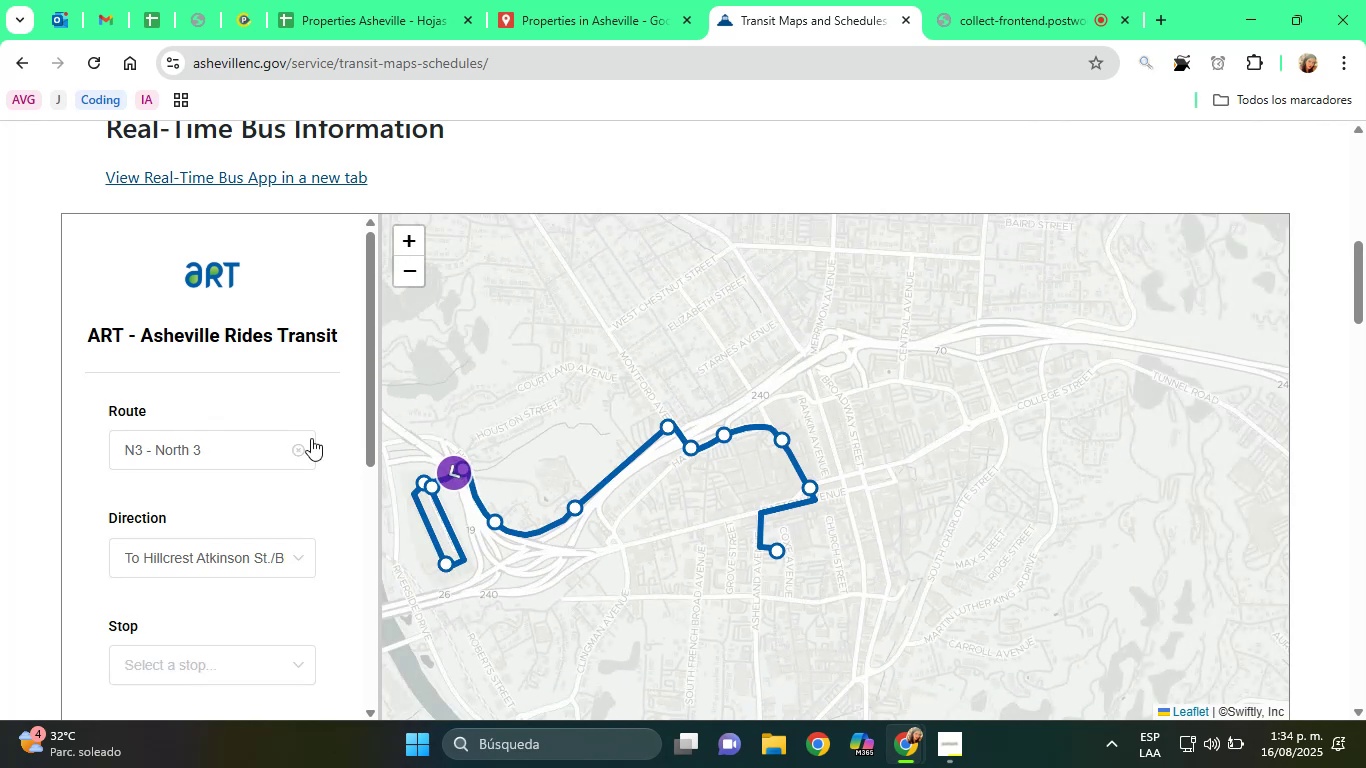 
left_click([278, 444])
 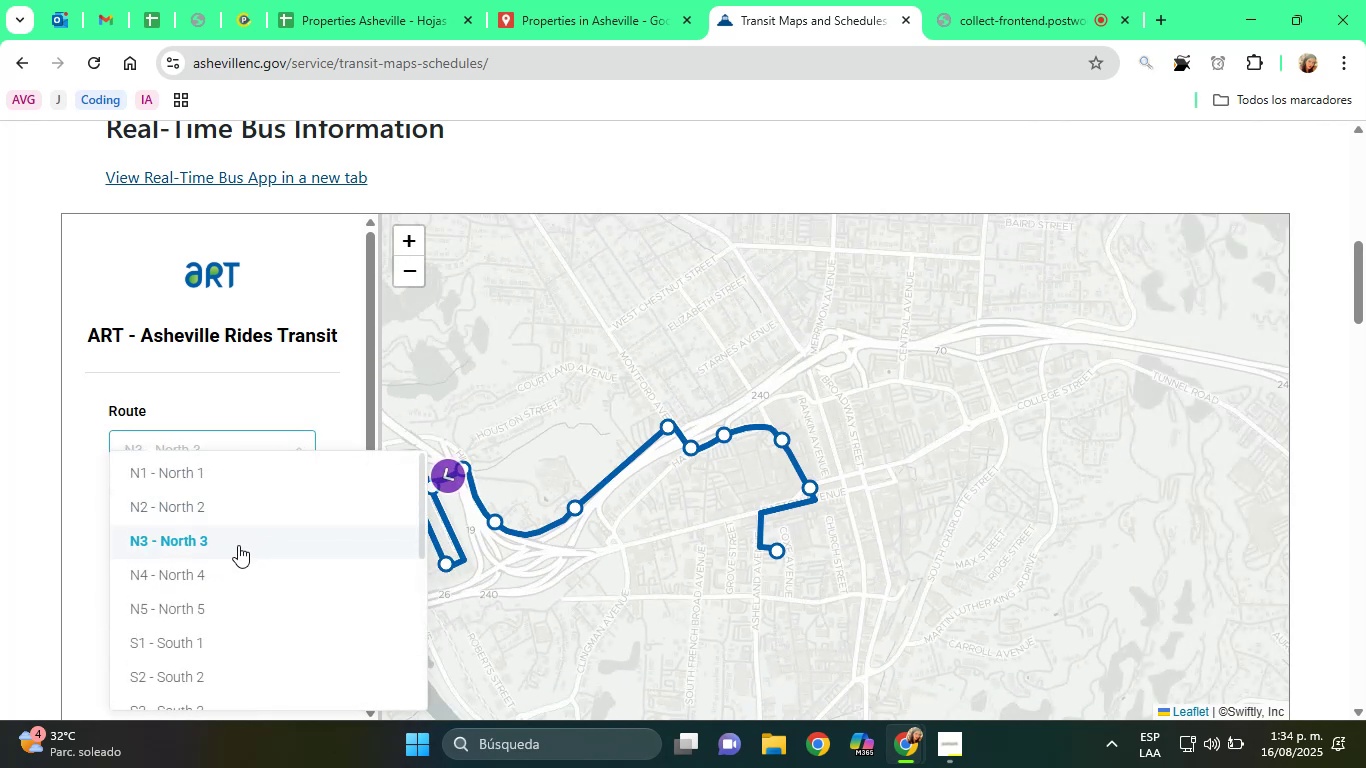 
left_click([229, 562])
 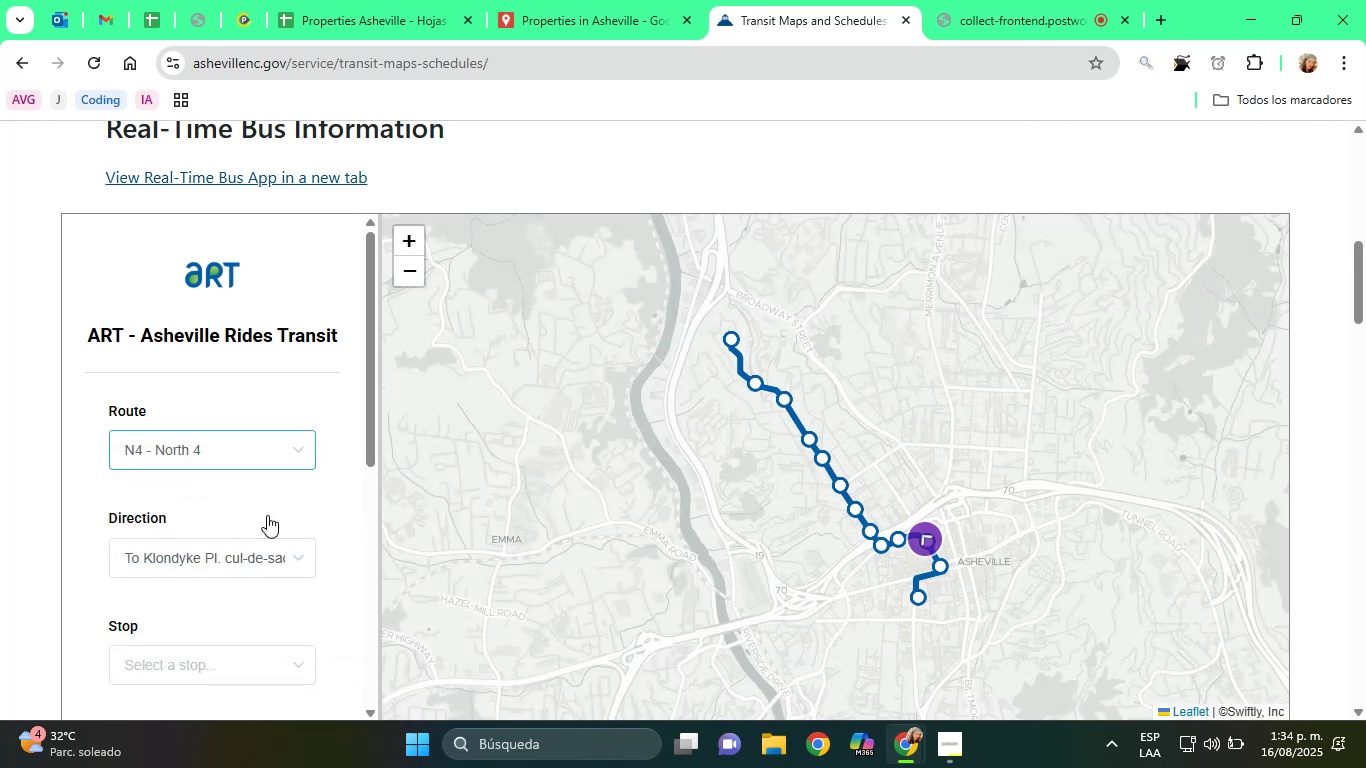 
scroll: coordinate [332, 402], scroll_direction: down, amount: 1.0
 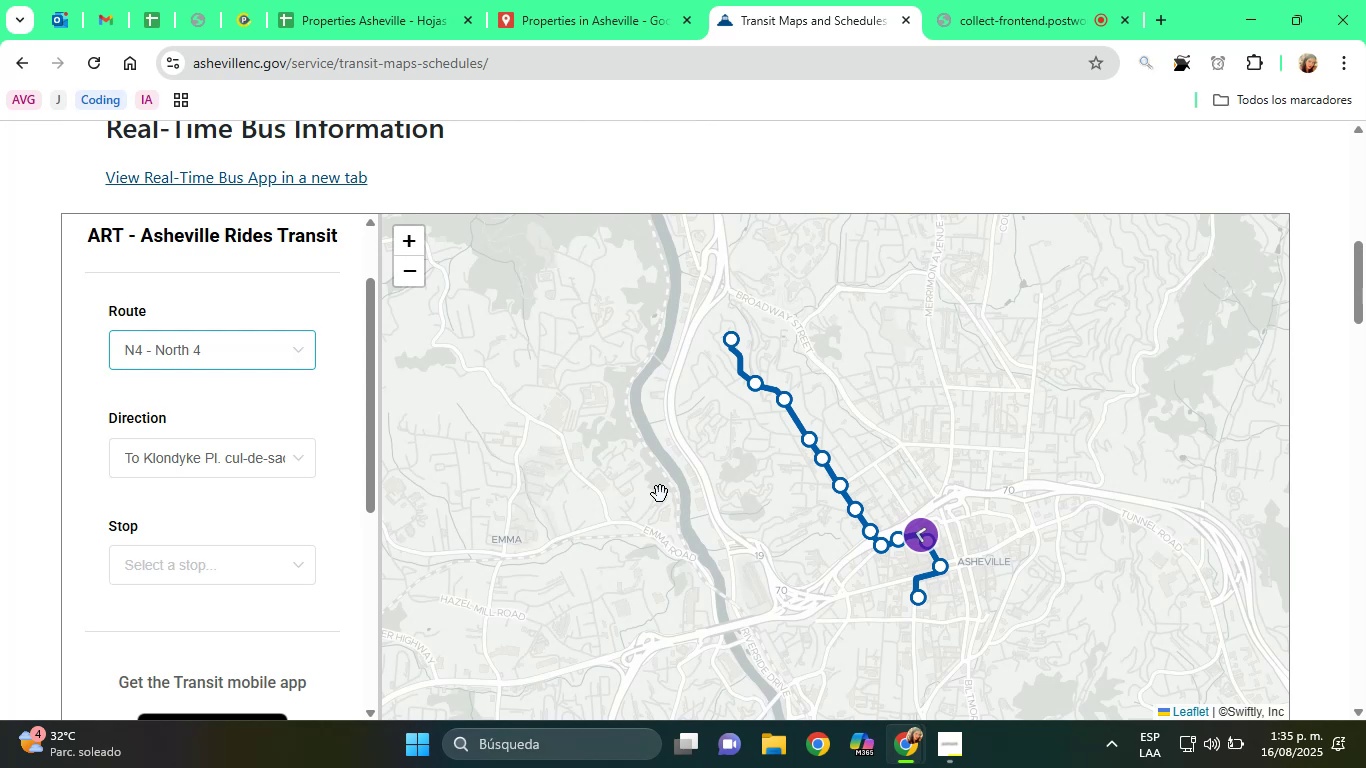 
wait(49.04)
 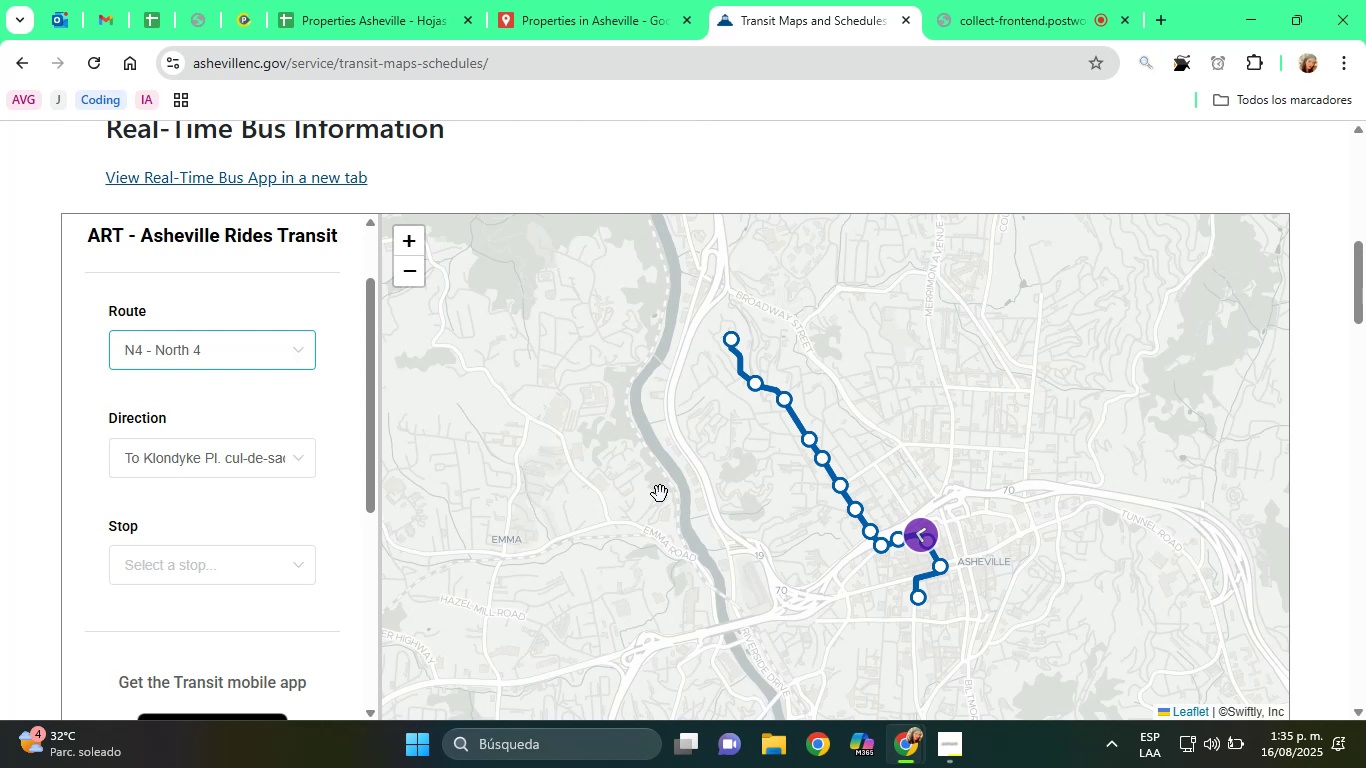 
scroll: coordinate [919, 524], scroll_direction: up, amount: 2.0
 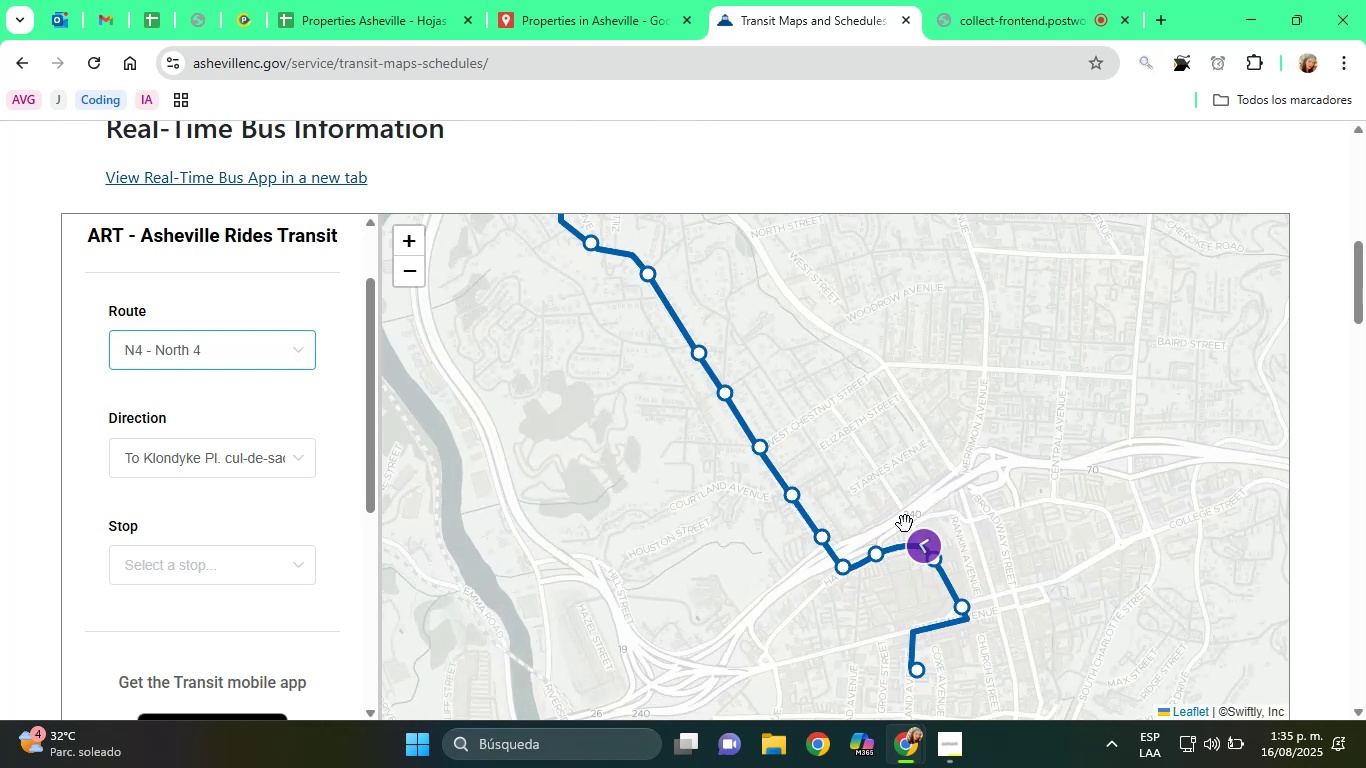 
left_click_drag(start_coordinate=[847, 529], to_coordinate=[772, 381])
 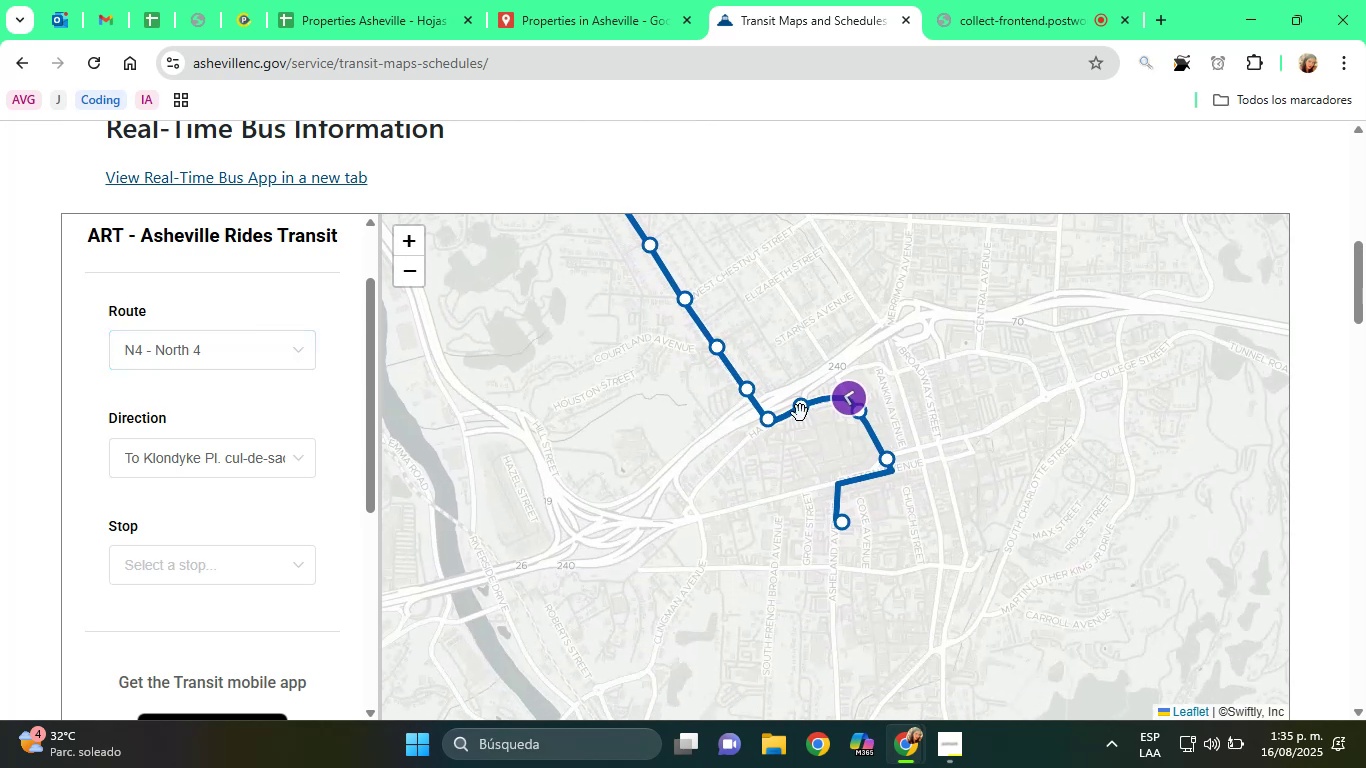 
scroll: coordinate [899, 516], scroll_direction: up, amount: 2.0
 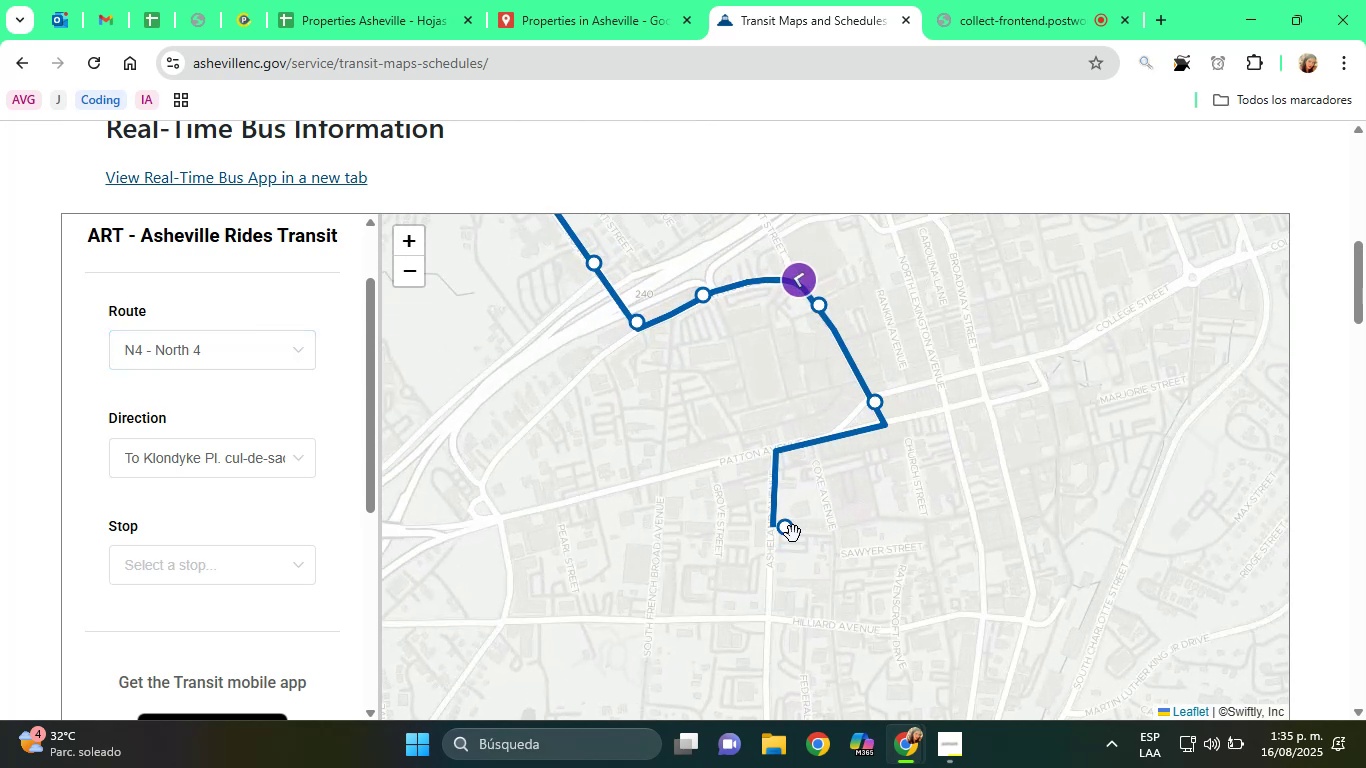 
left_click([787, 532])
 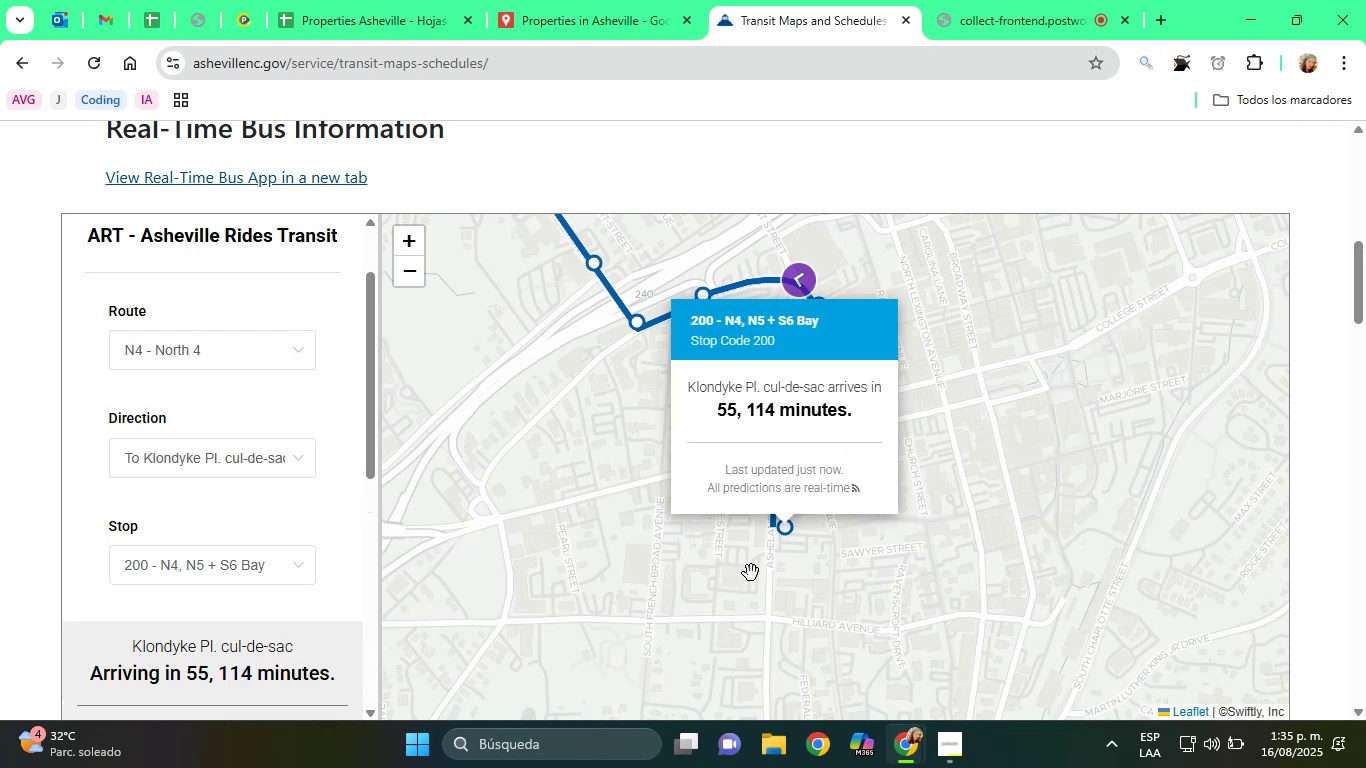 
left_click([751, 573])
 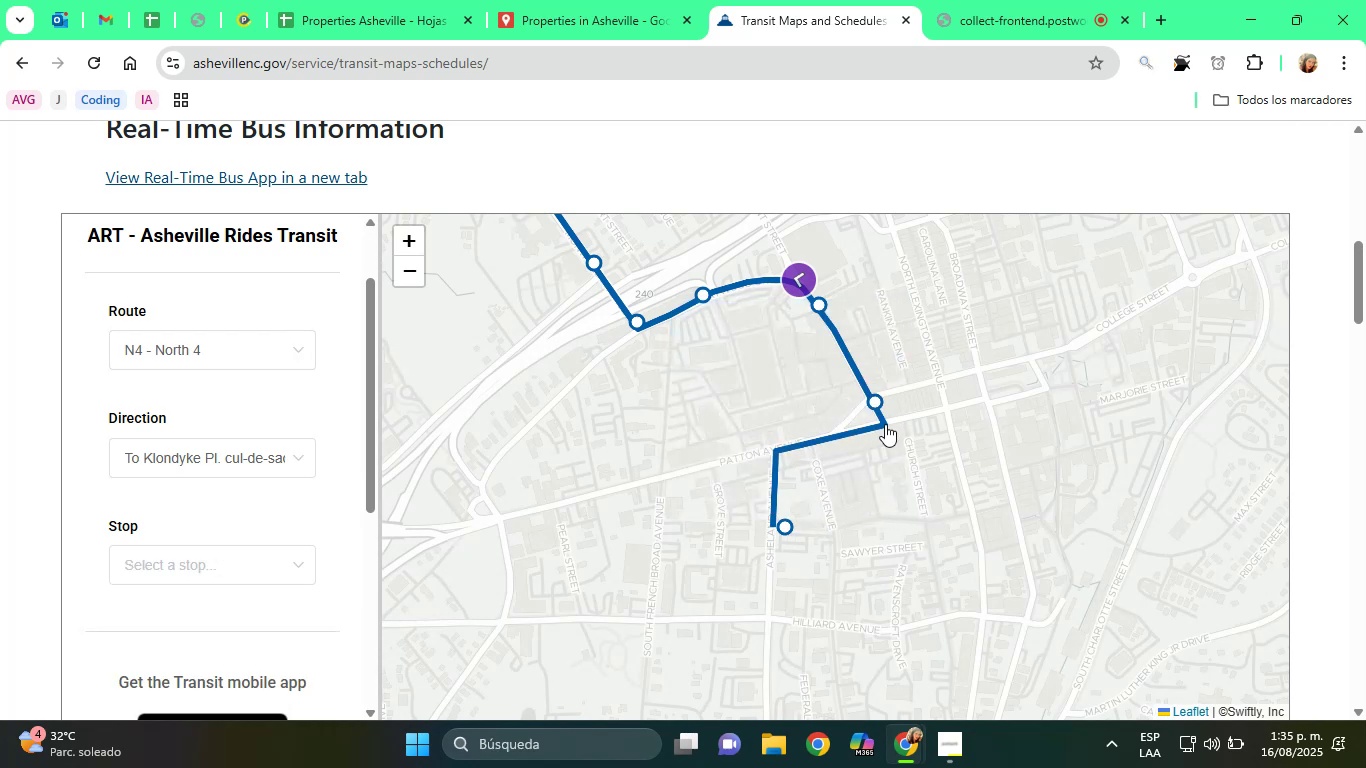 
left_click([873, 398])
 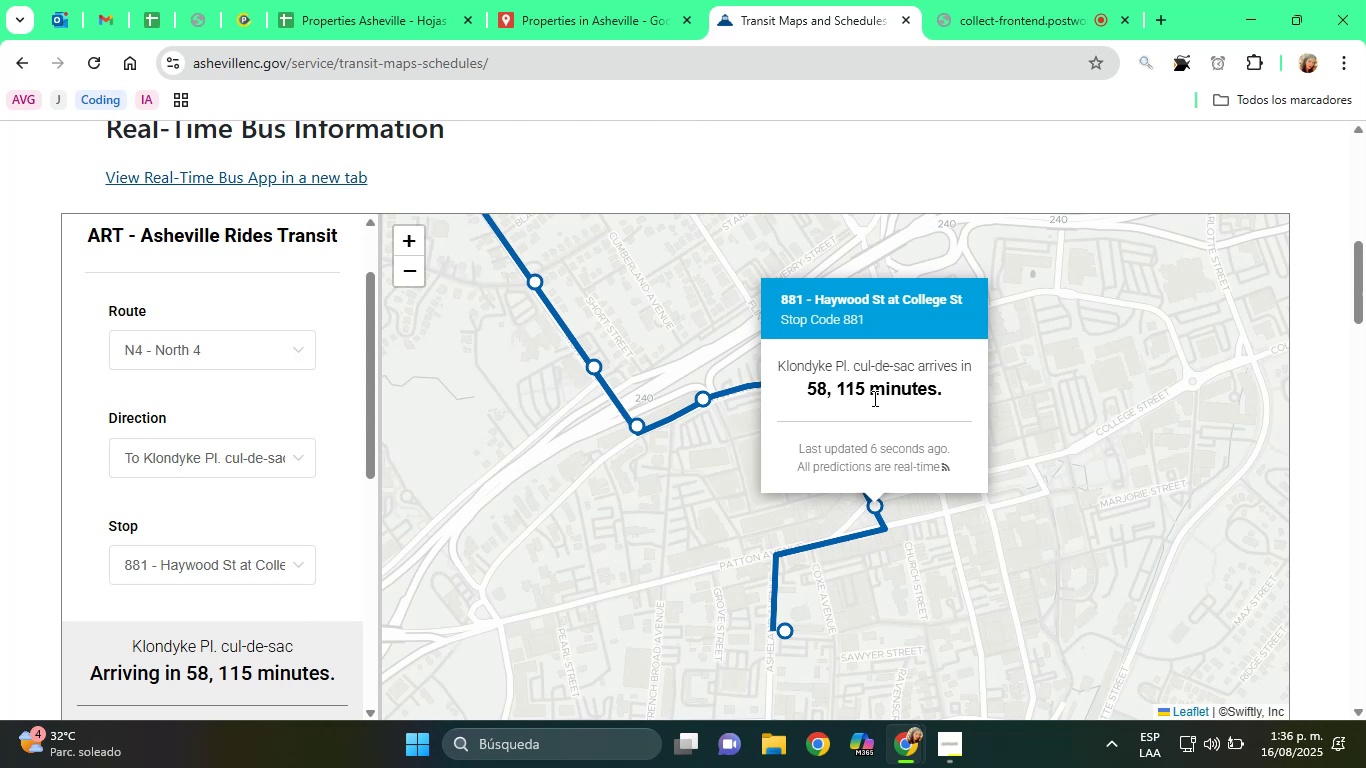 
wait(21.53)
 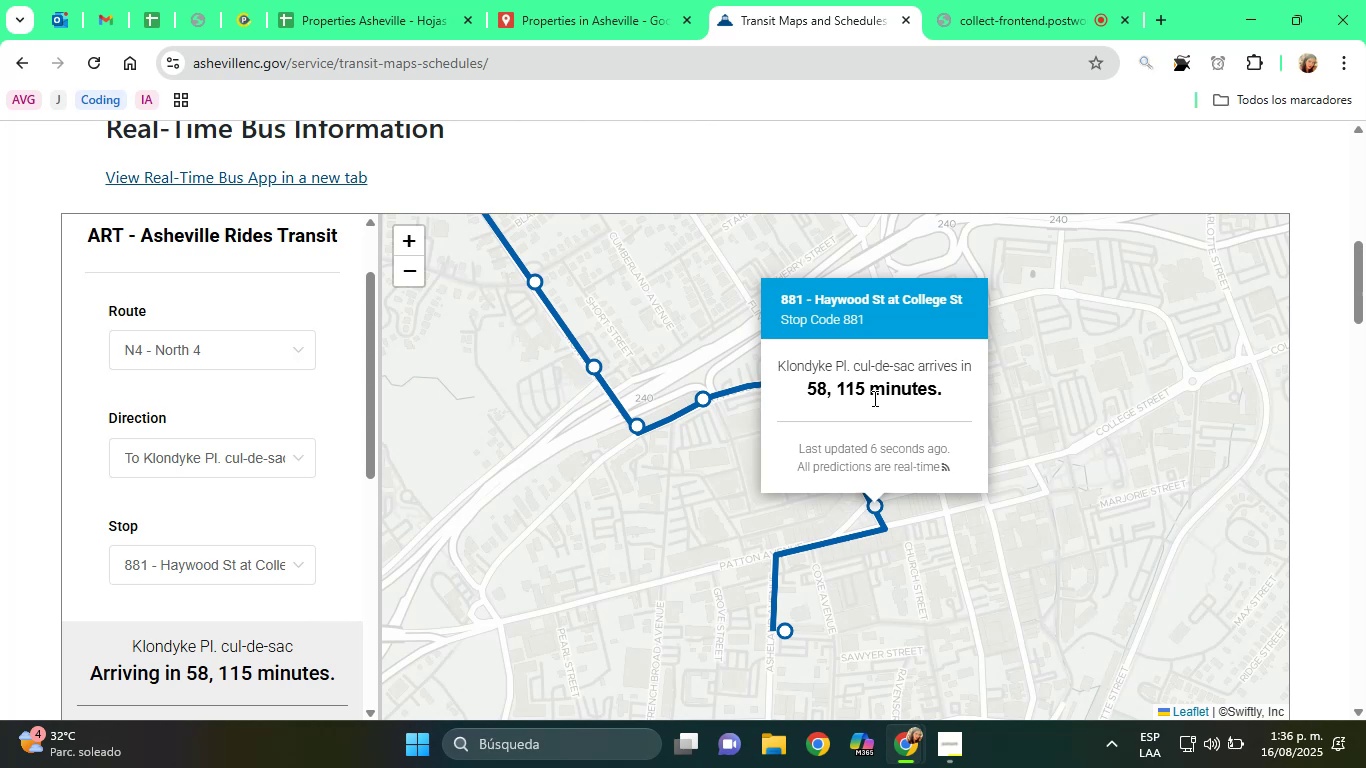 
left_click([580, 0])
 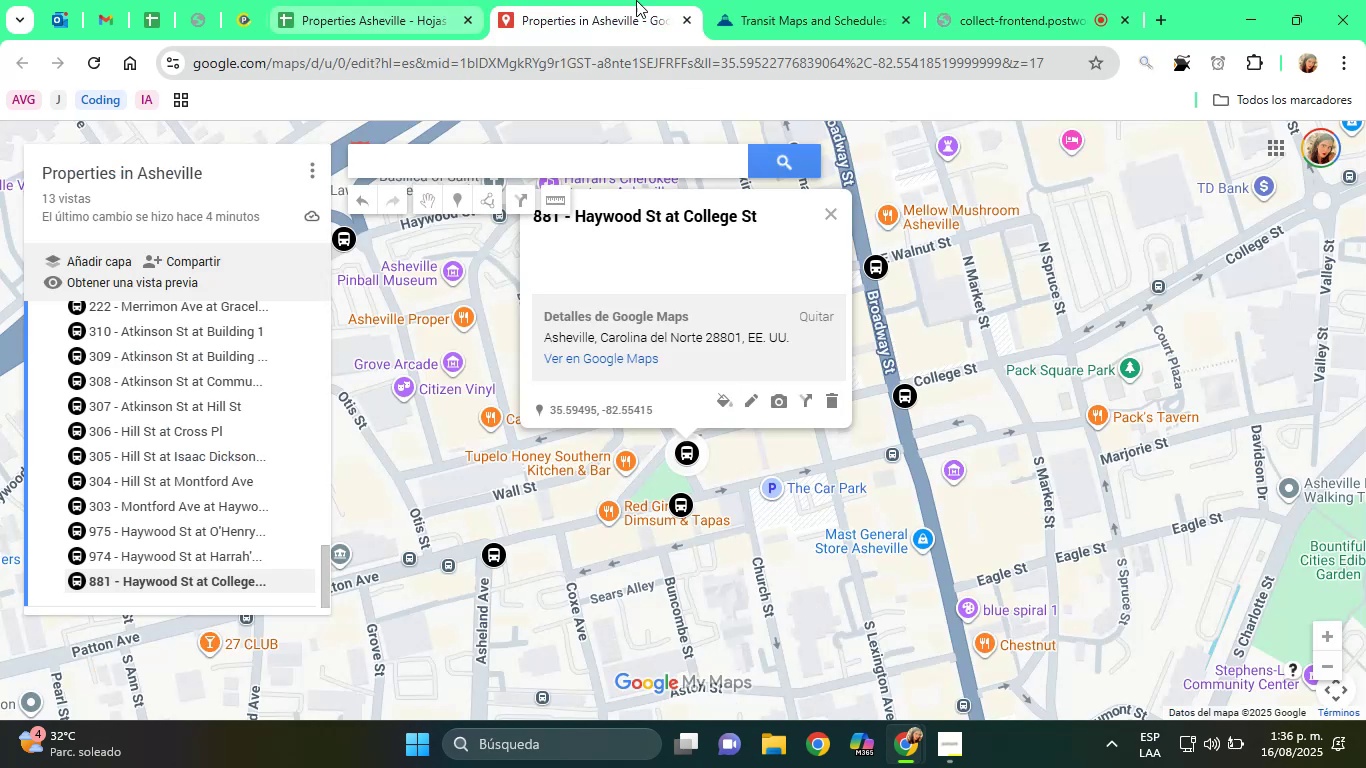 
left_click([732, 0])
 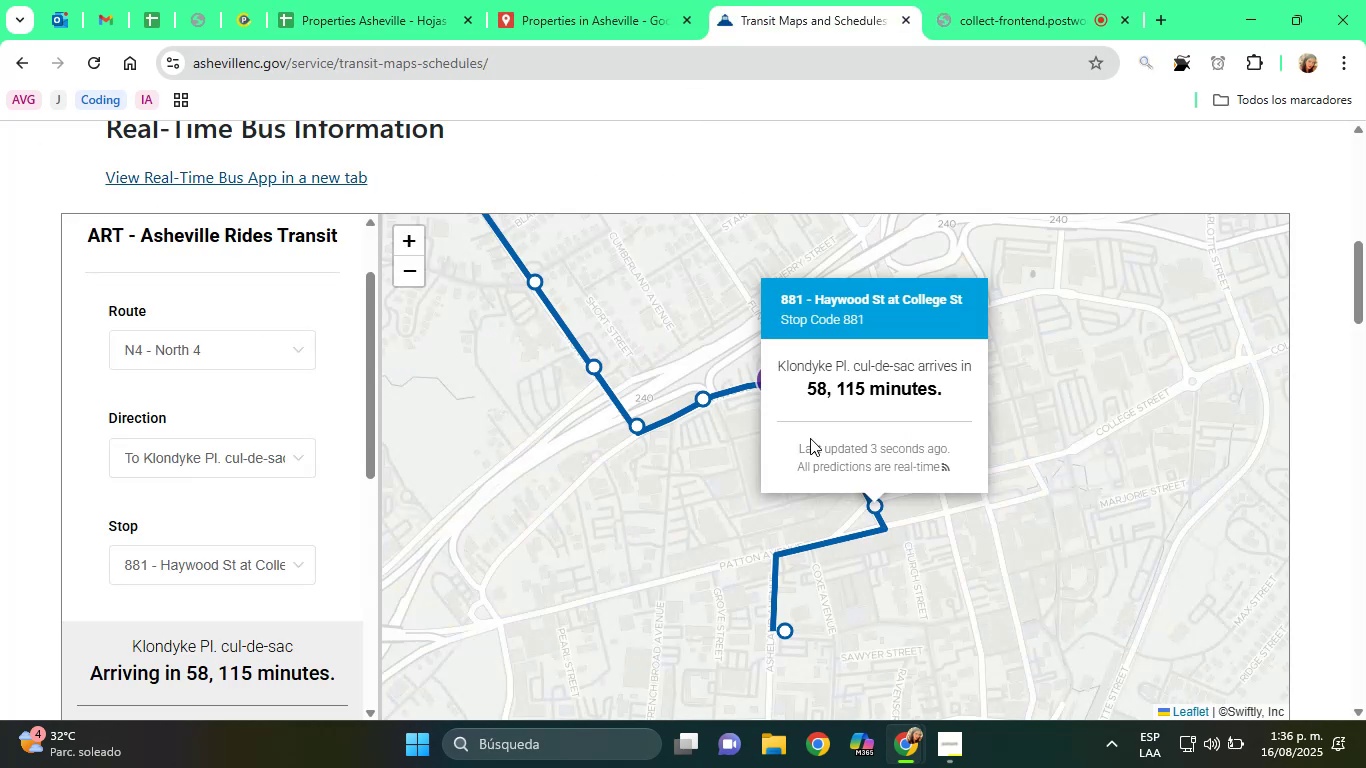 
left_click([673, 533])
 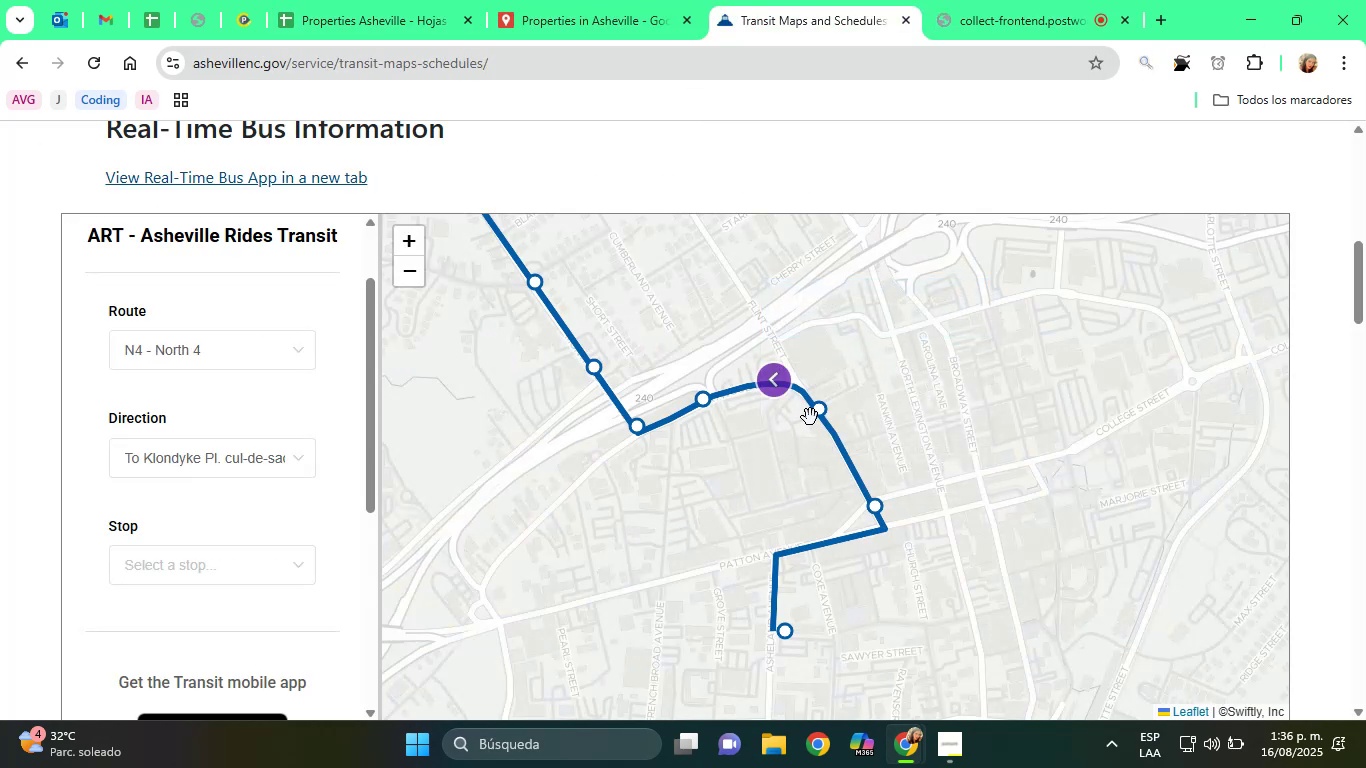 
left_click([818, 414])
 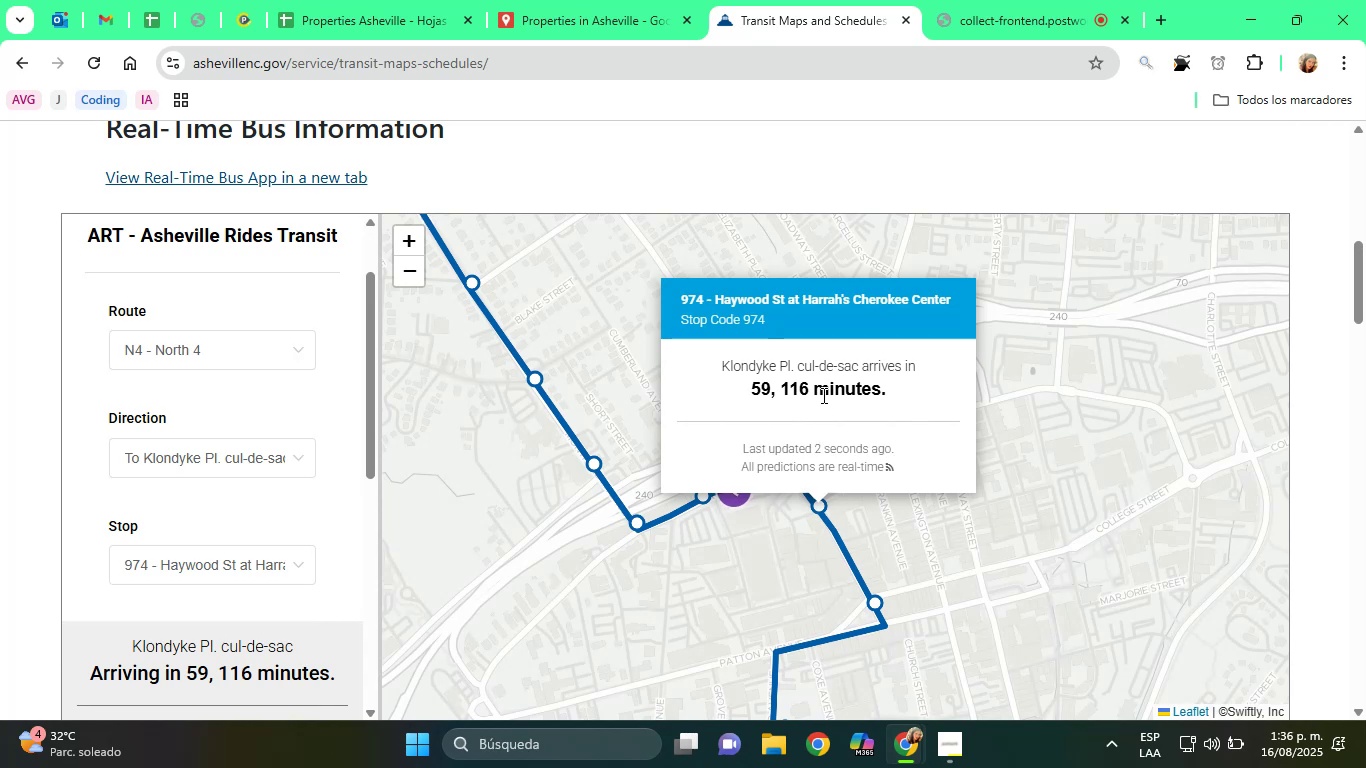 
left_click([984, 0])
 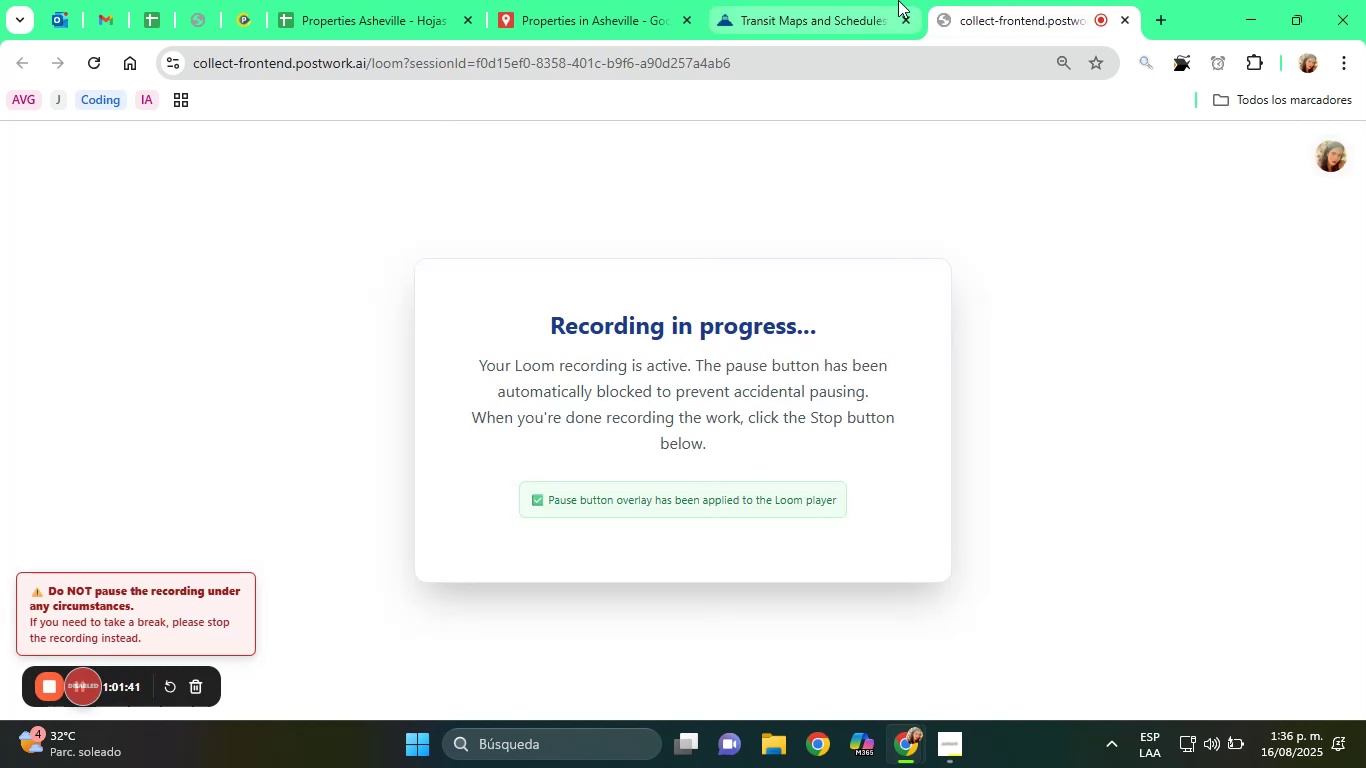 
left_click([892, 0])
 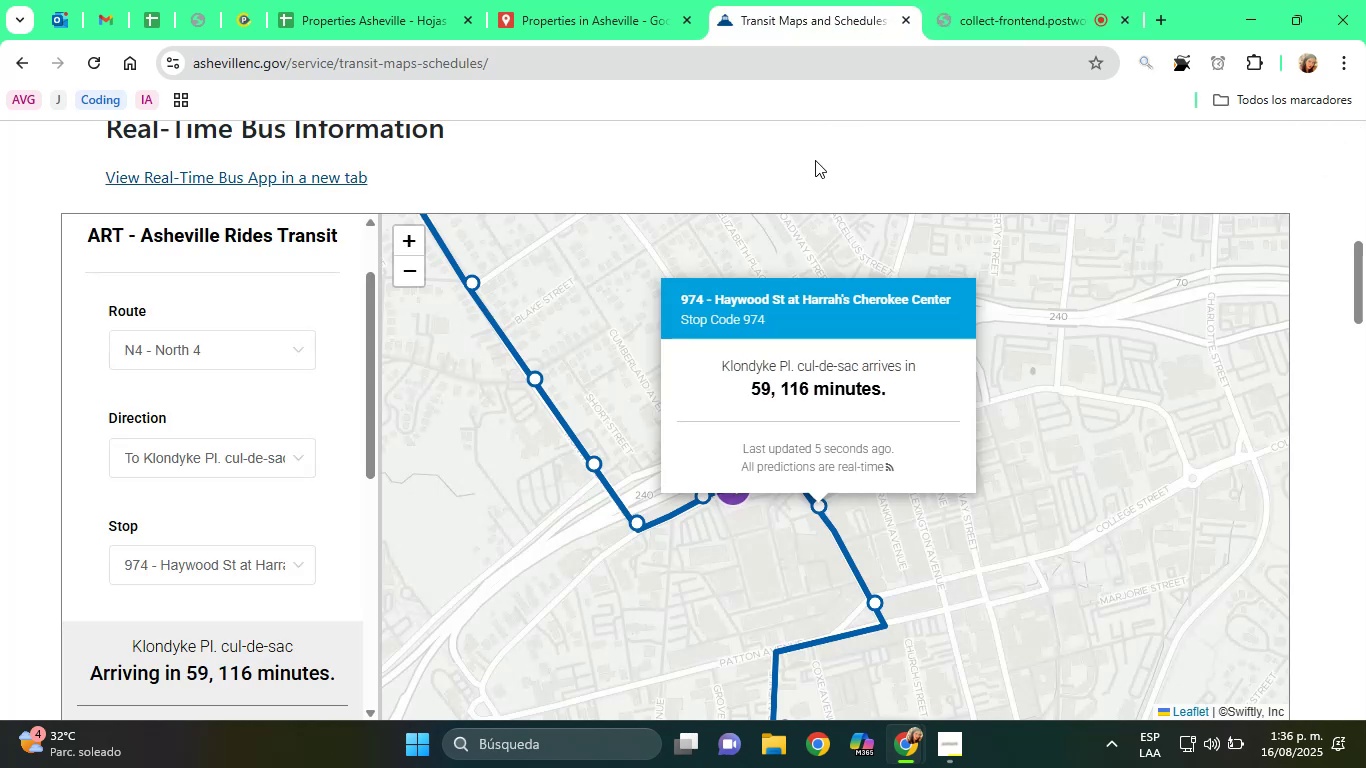 
left_click([543, 0])
 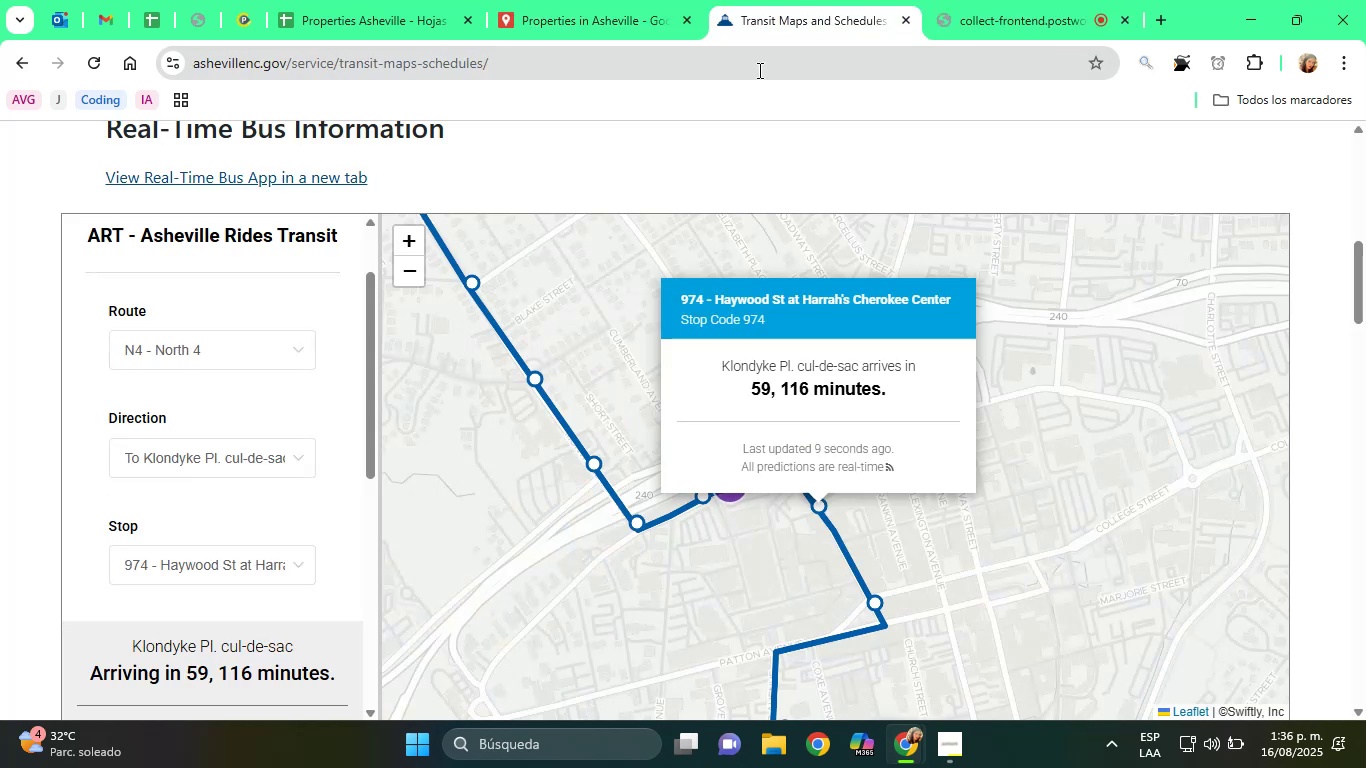 
left_click([696, 558])
 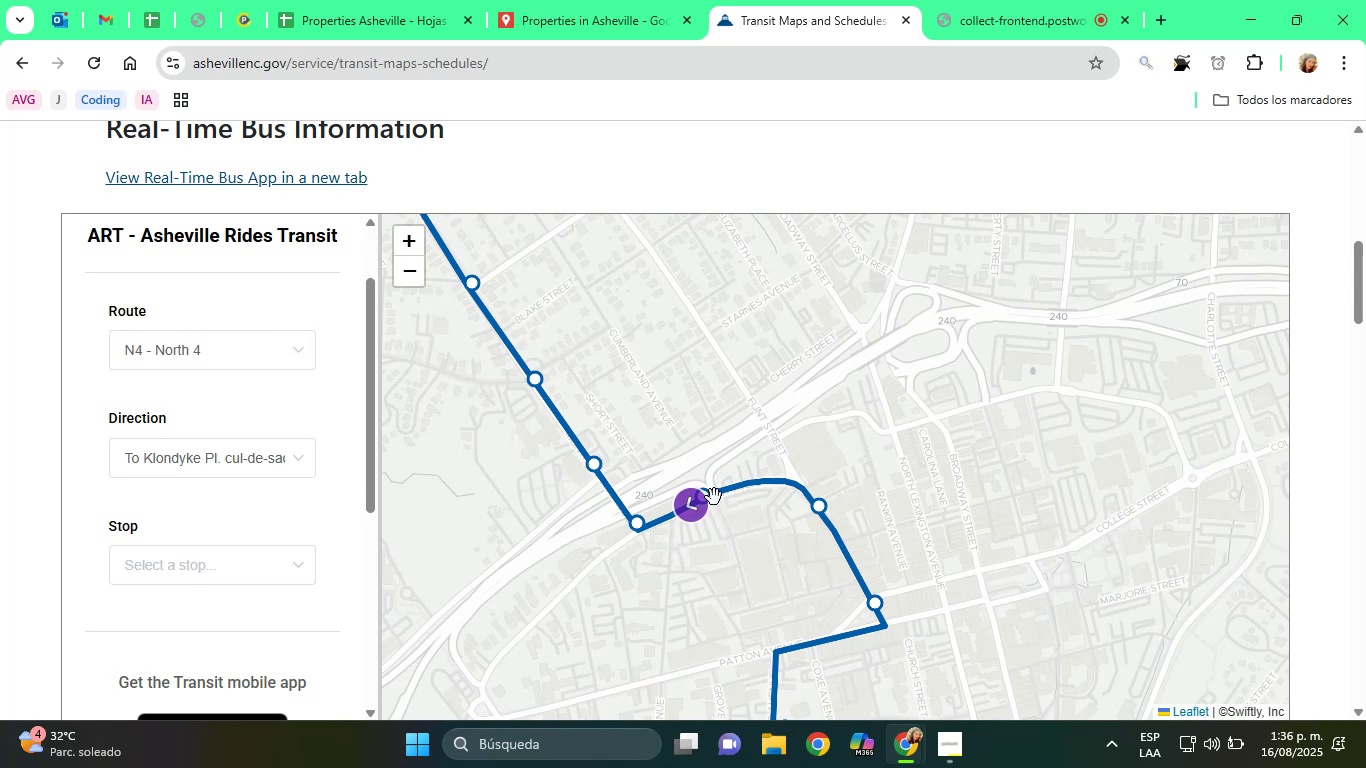 
left_click([710, 496])
 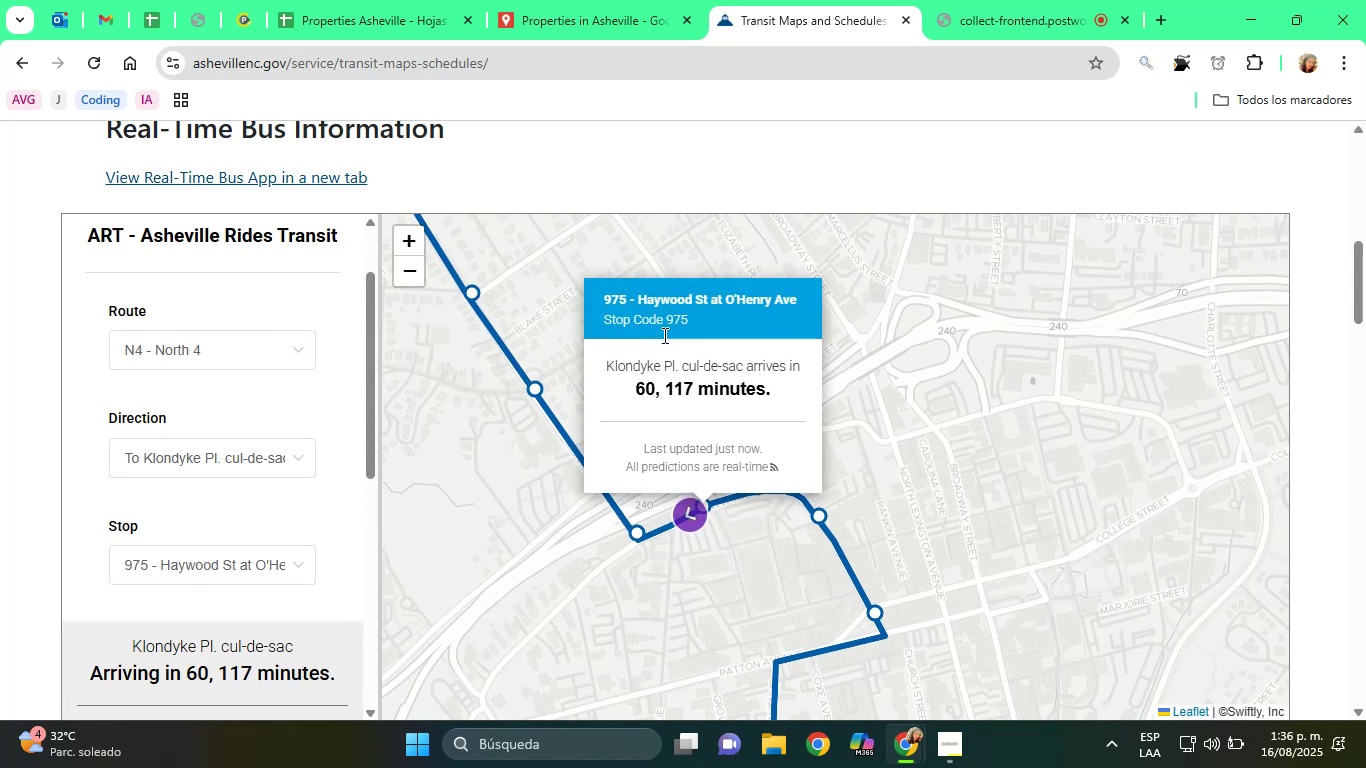 
left_click([512, 0])
 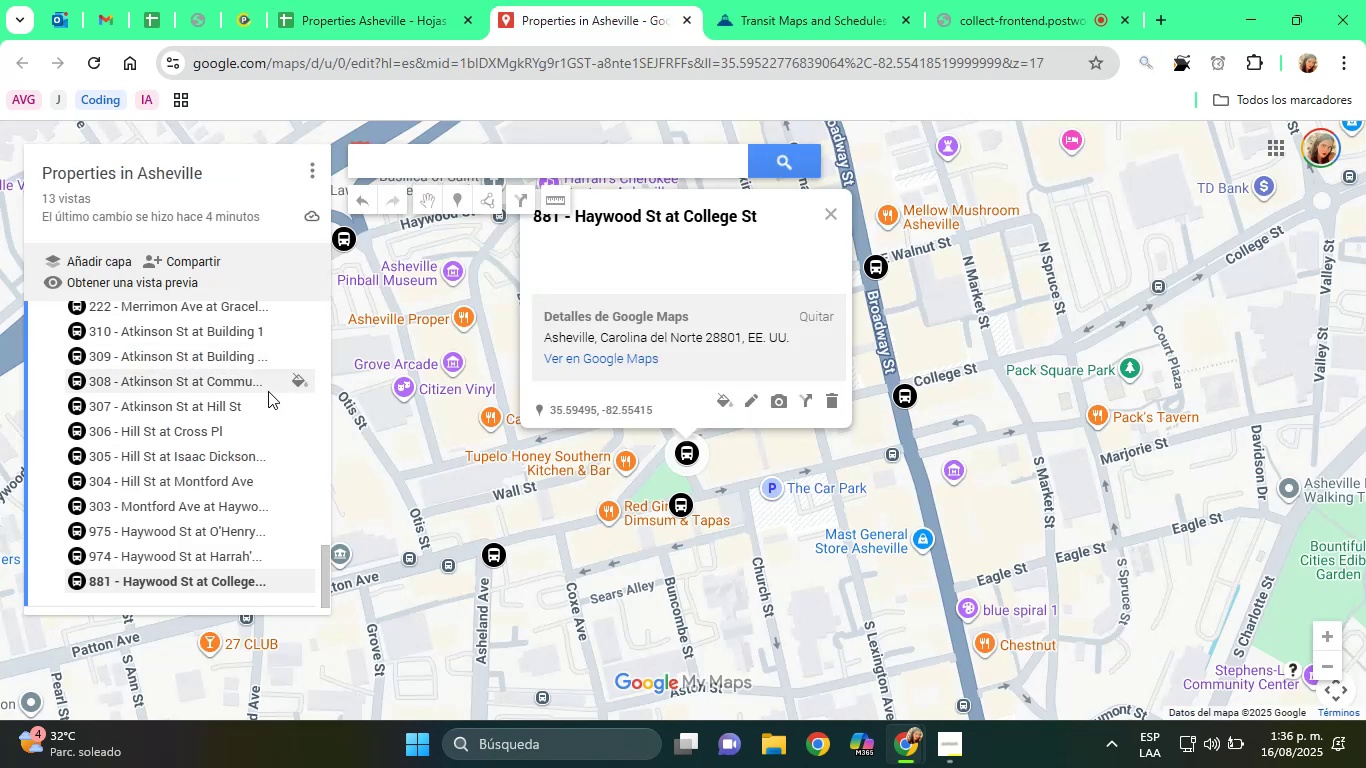 
mouse_move([675, 0])
 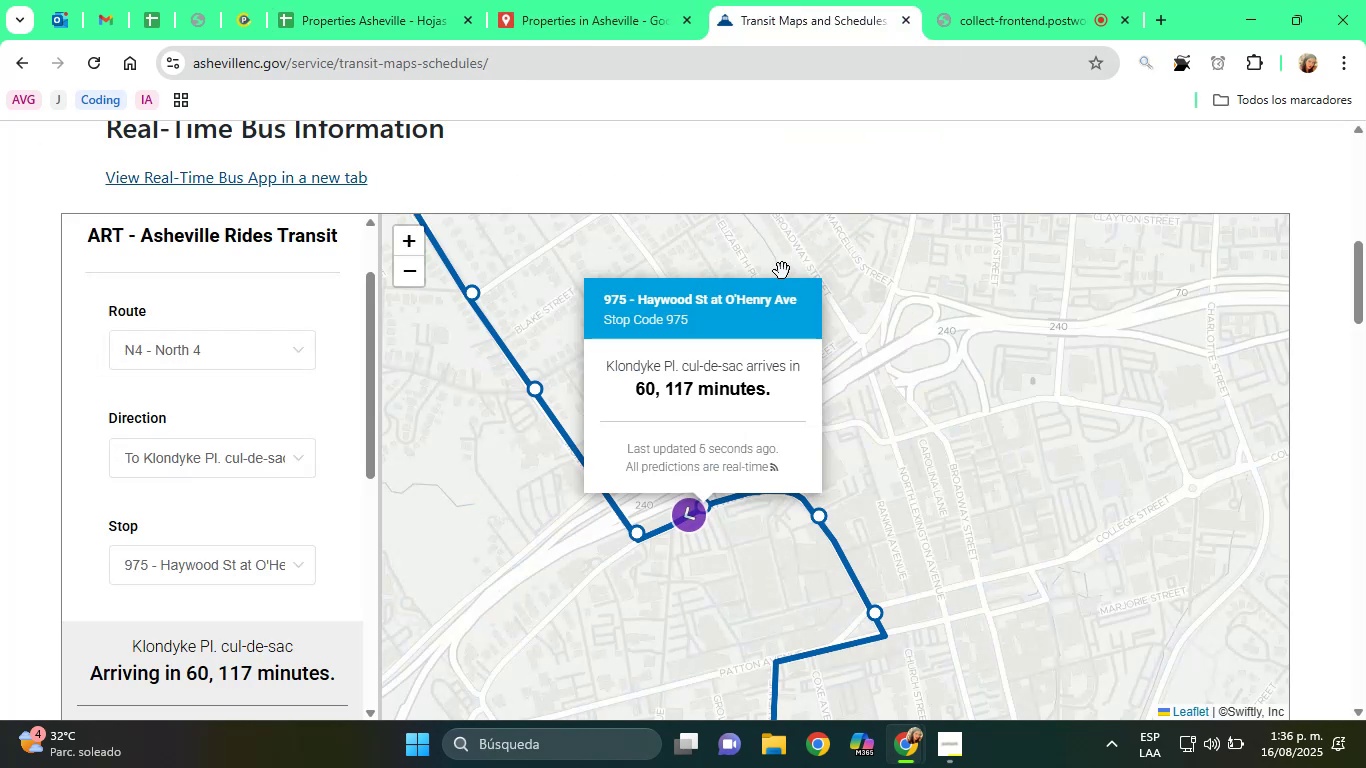 
mouse_move([636, 496])
 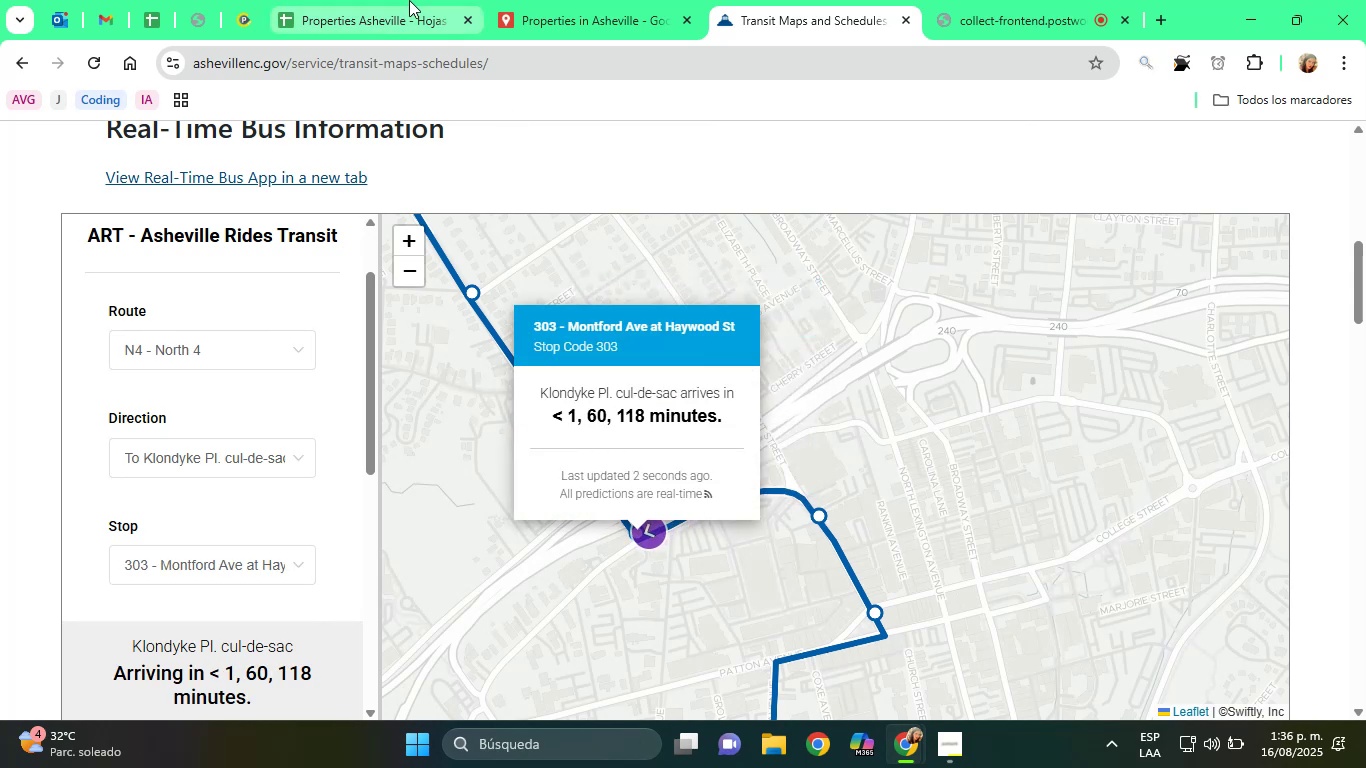 
left_click([397, 0])
 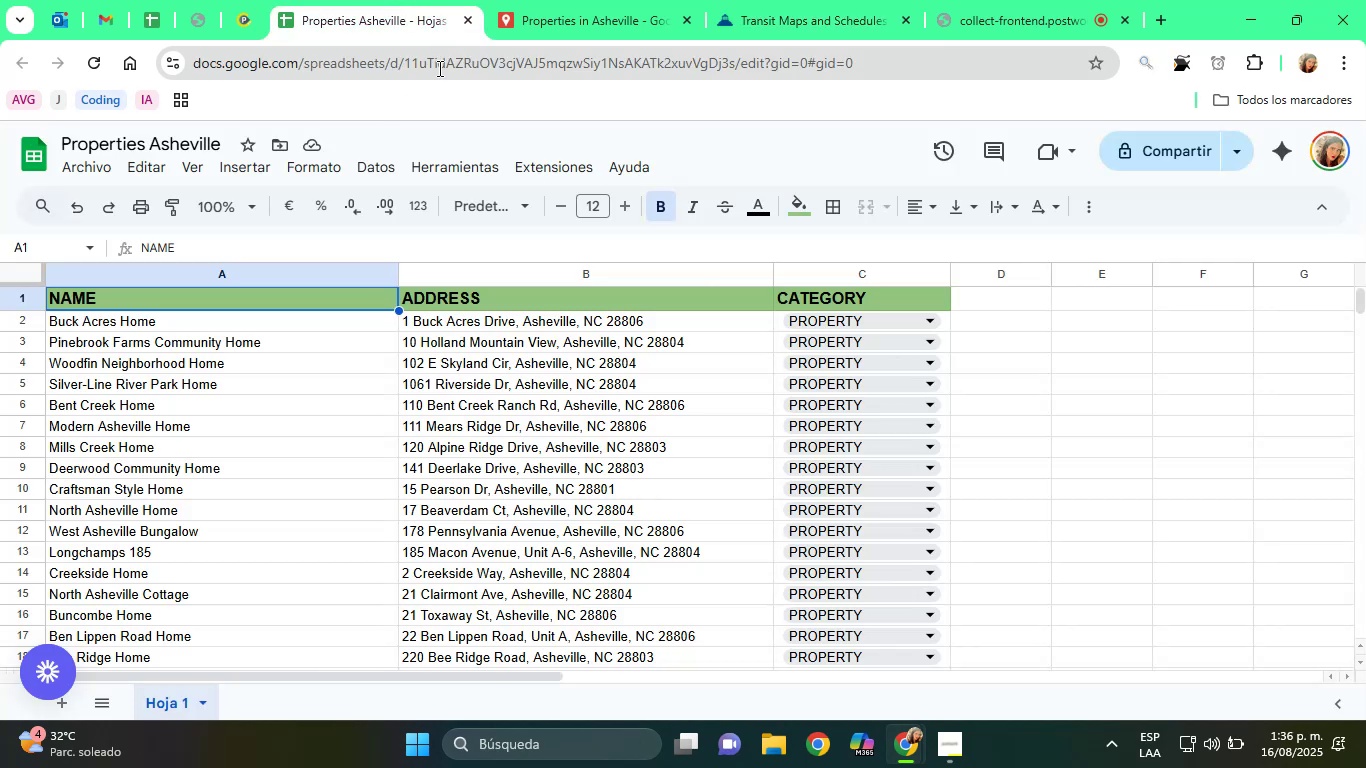 
left_click([542, 0])
 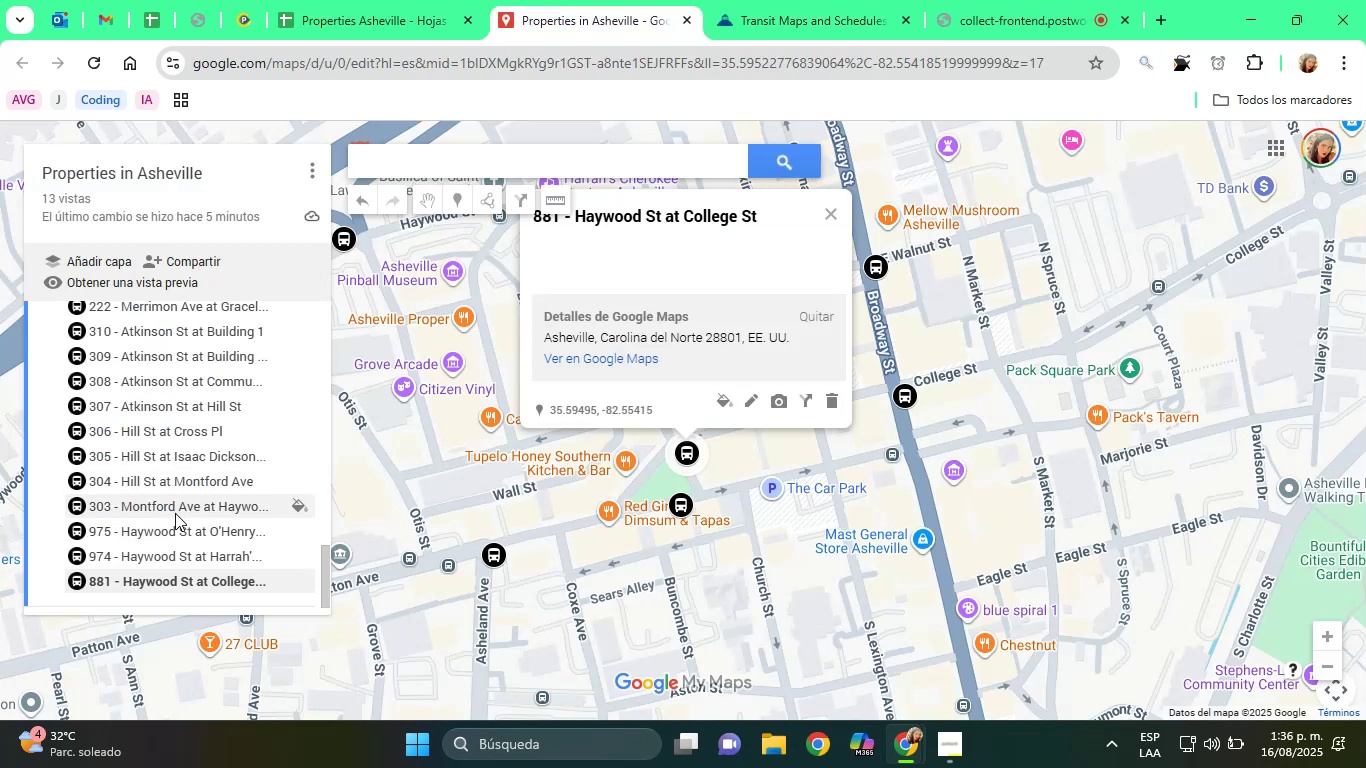 
left_click([775, 0])
 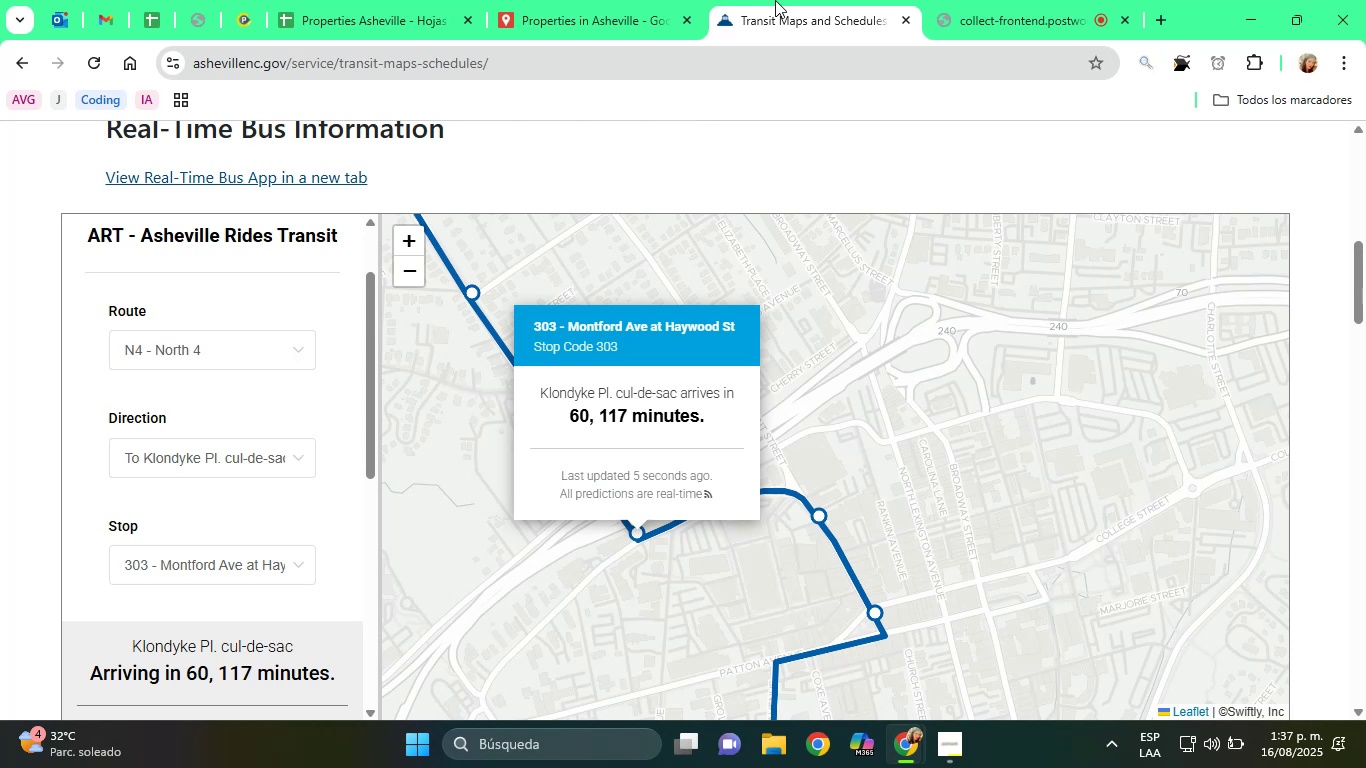 
wait(23.84)
 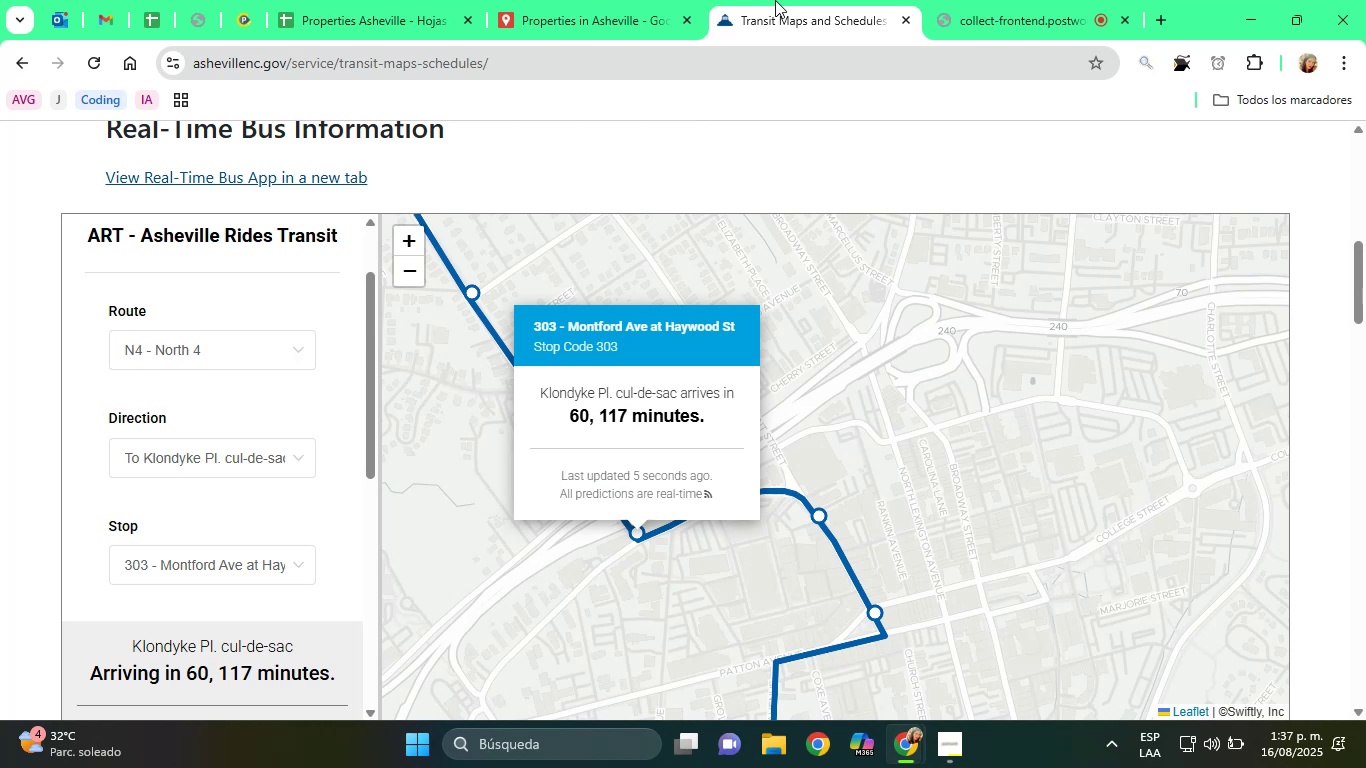 
left_click_drag(start_coordinate=[568, 545], to_coordinate=[673, 573])
 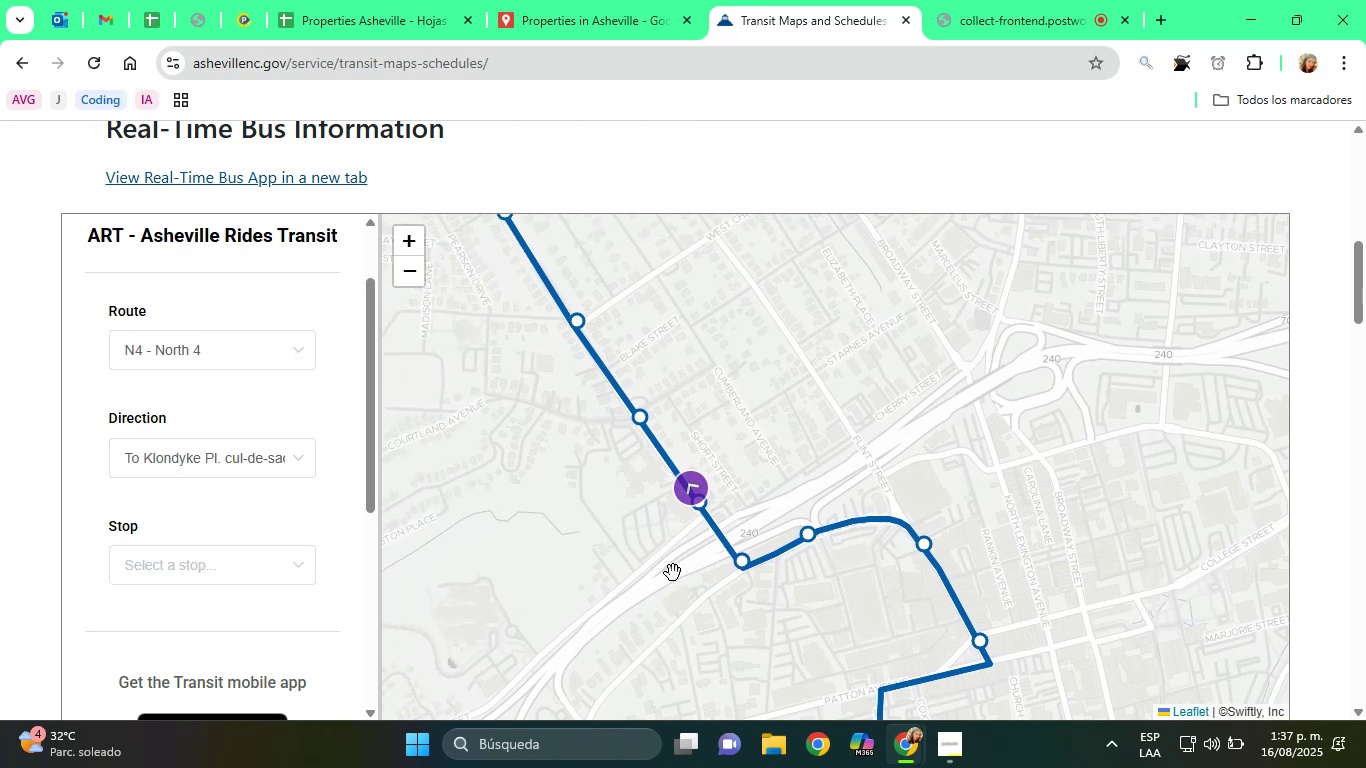 
scroll: coordinate [673, 573], scroll_direction: up, amount: 1.0
 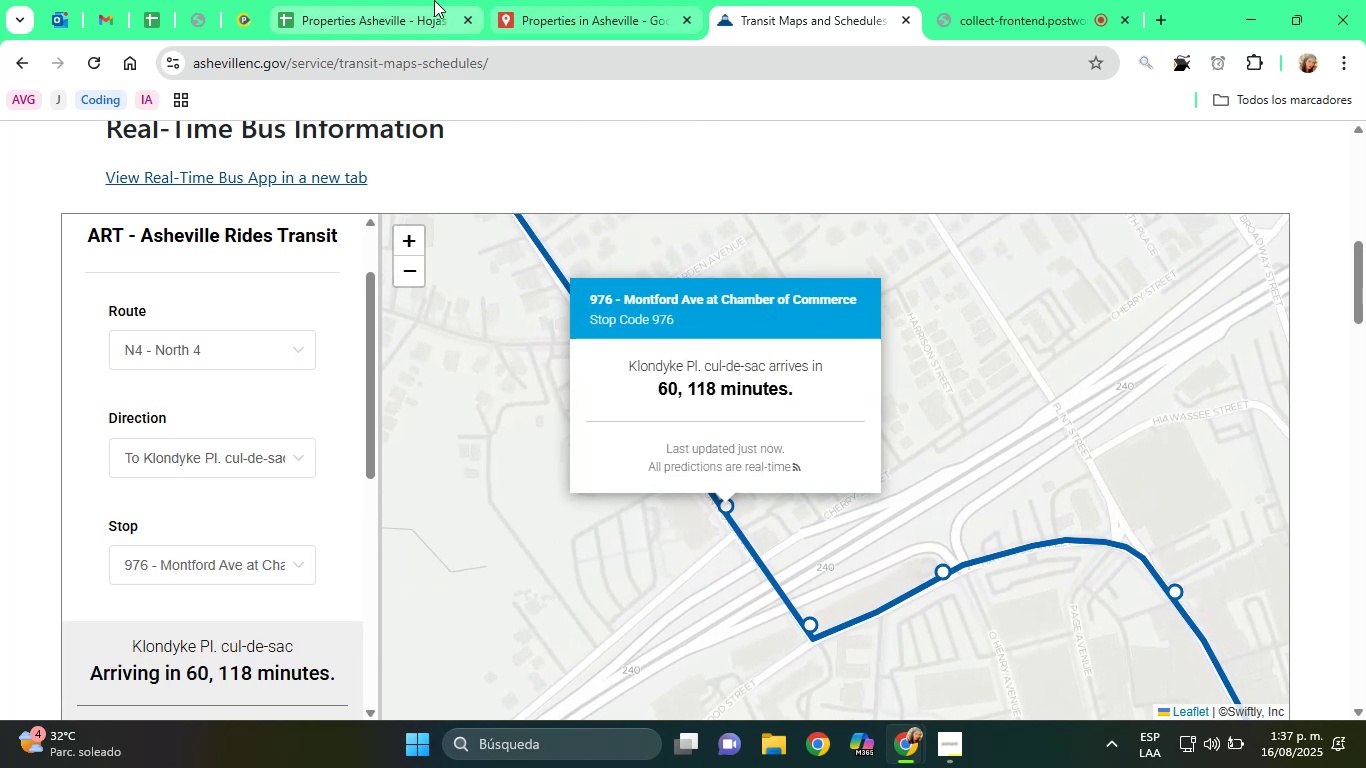 
left_click([534, 23])
 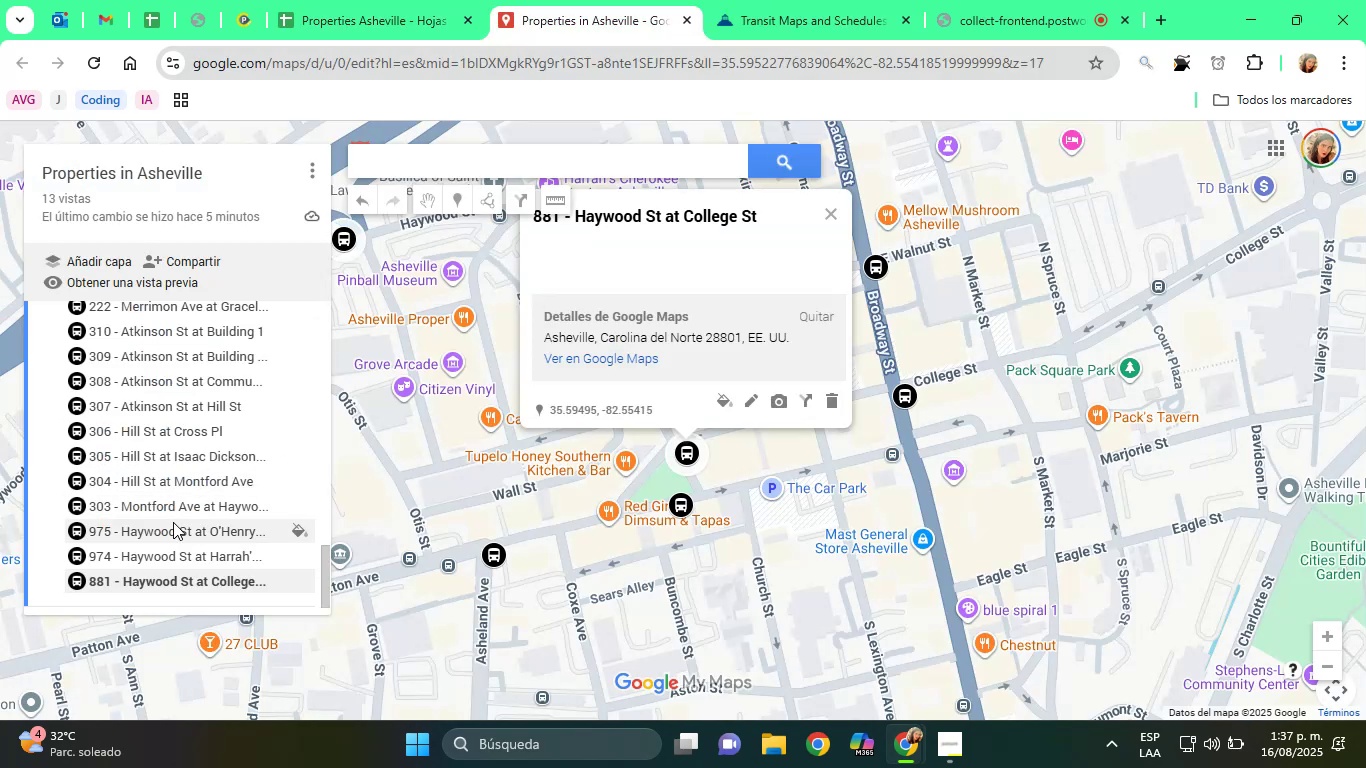 
scroll: coordinate [154, 504], scroll_direction: up, amount: 1.0
 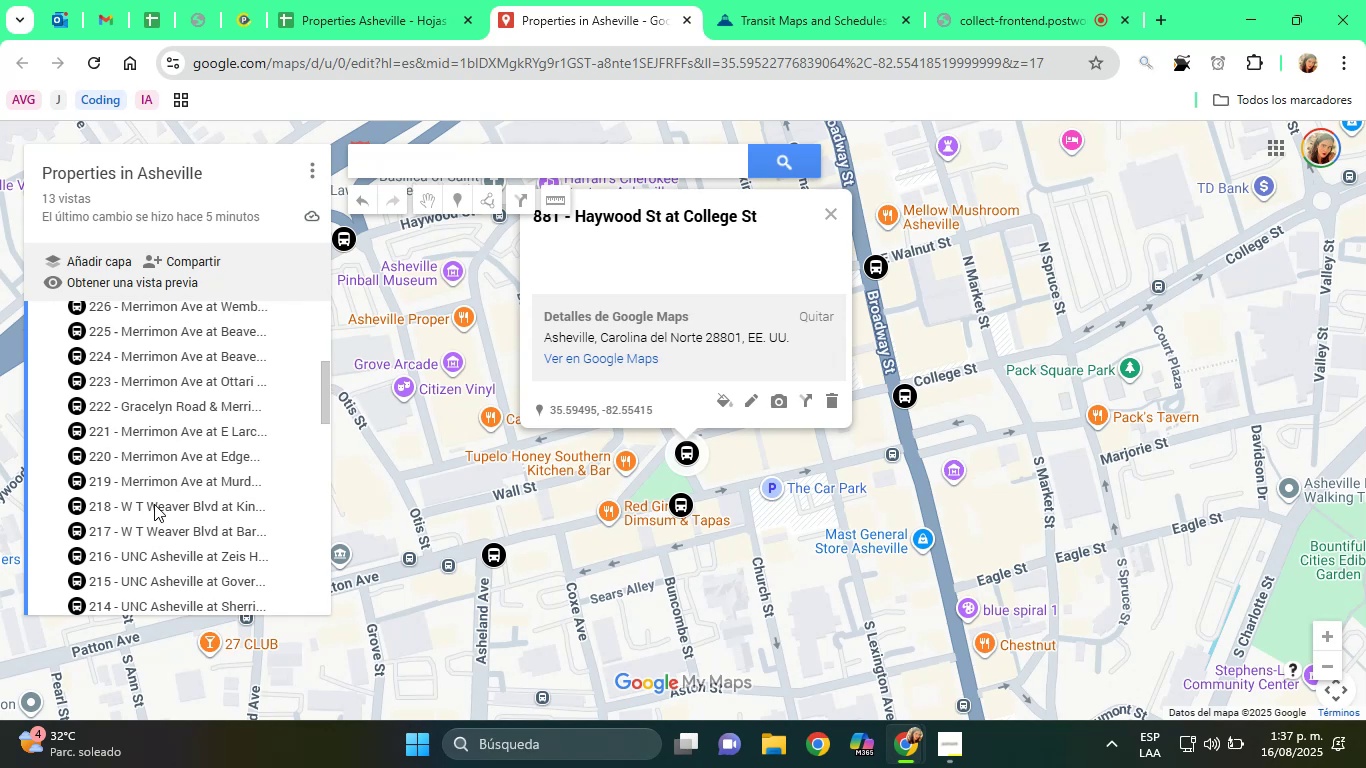 
scroll: coordinate [154, 504], scroll_direction: down, amount: 13.0
 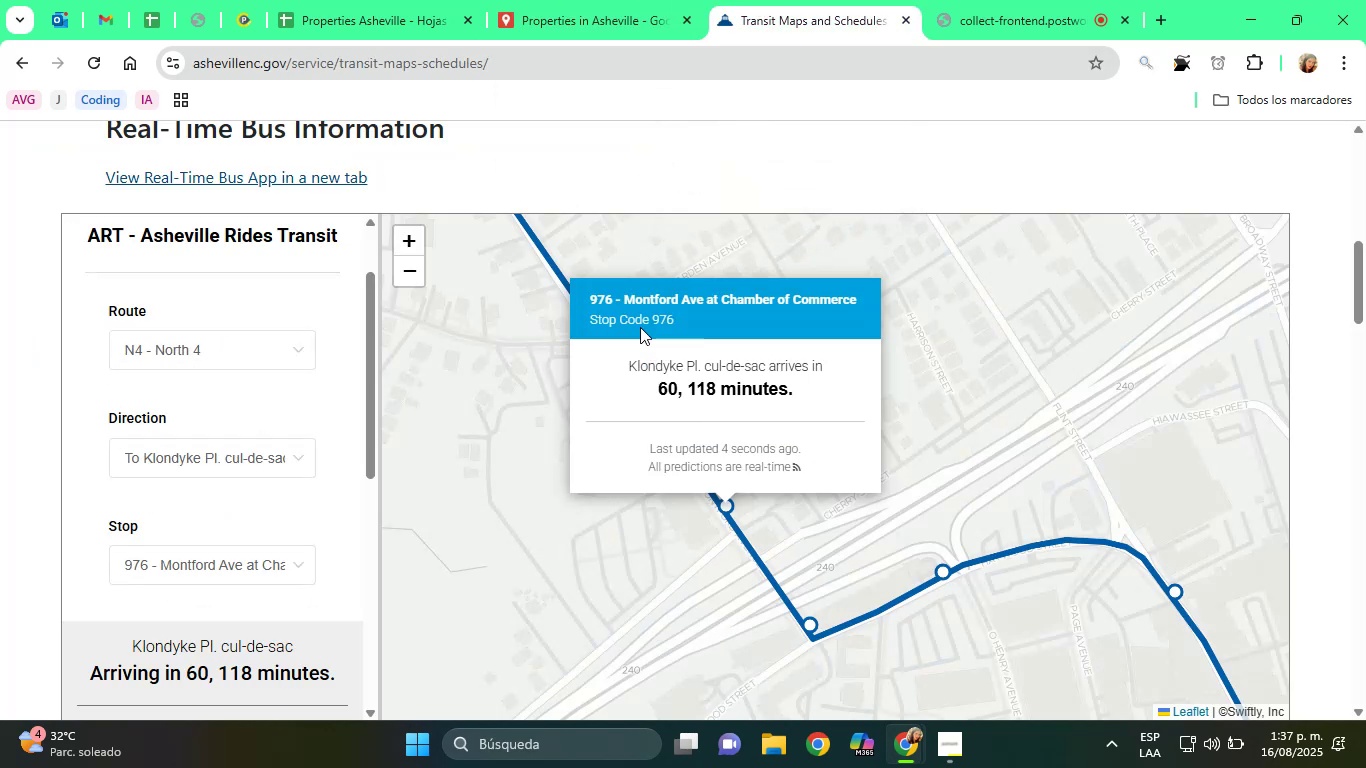 
left_click([1183, 66])
 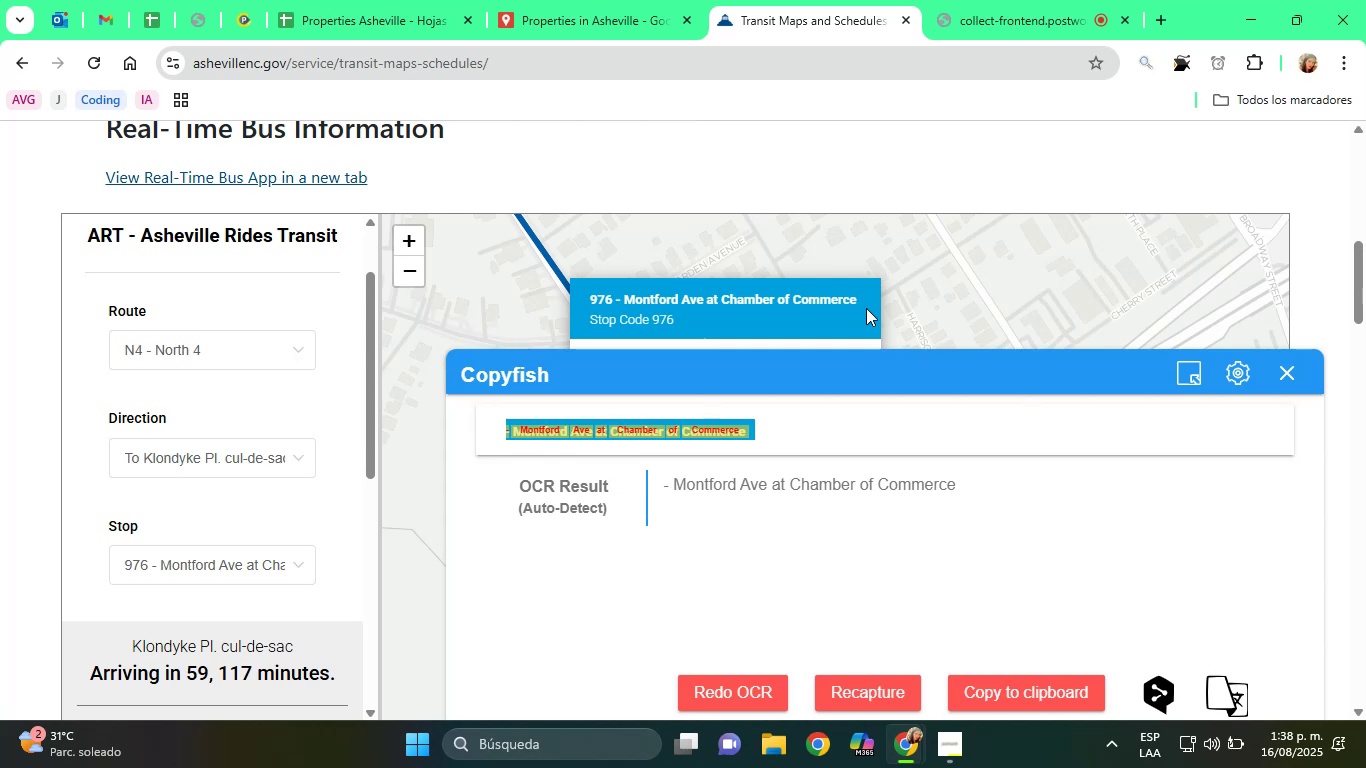 
wait(50.0)
 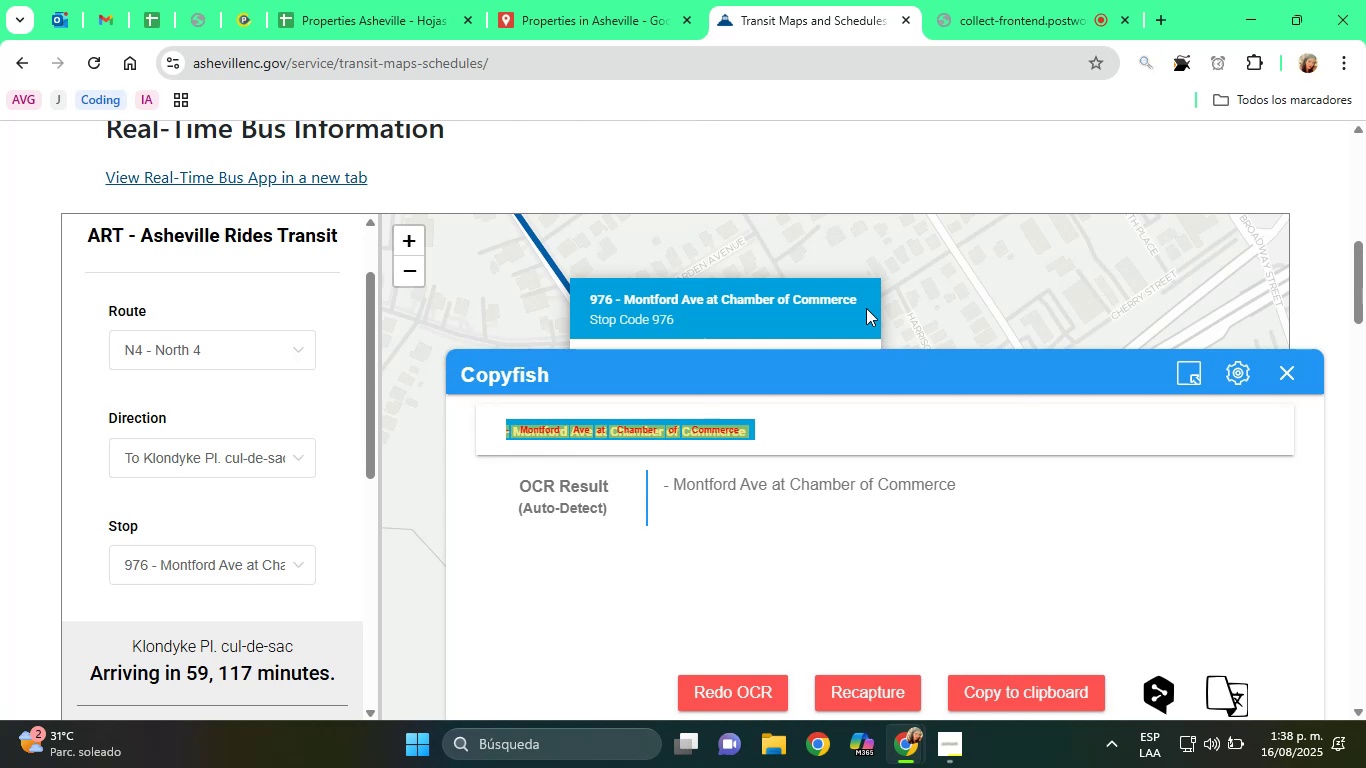 
left_click([673, 495])
 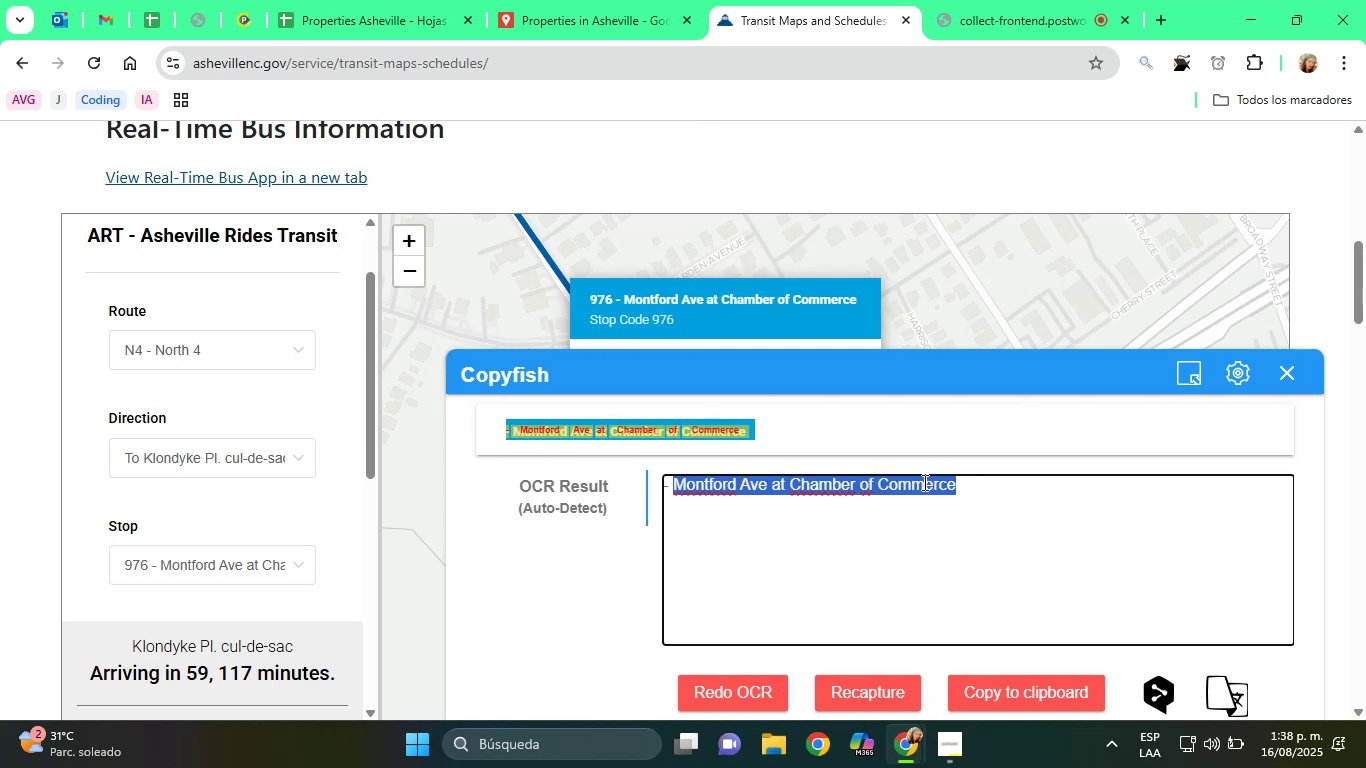 
right_click([926, 490])
 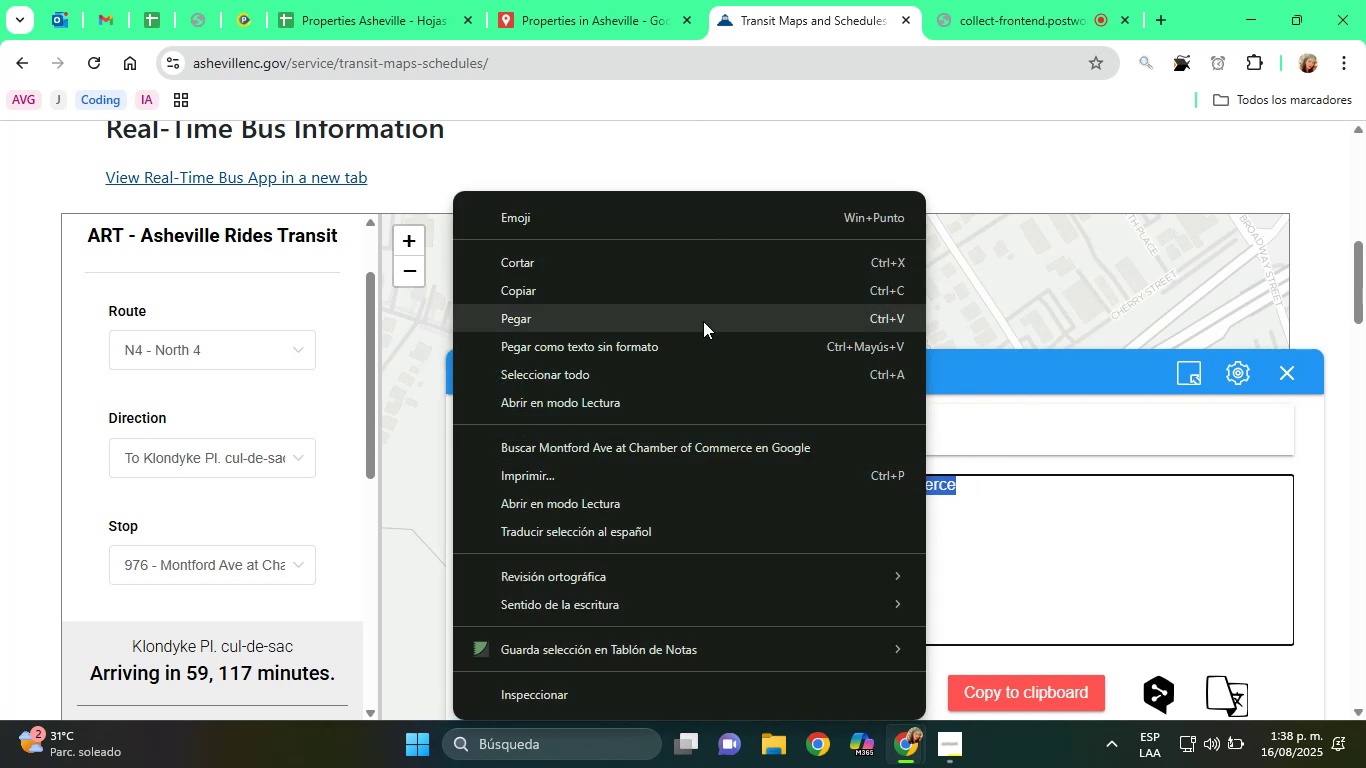 
left_click([664, 296])
 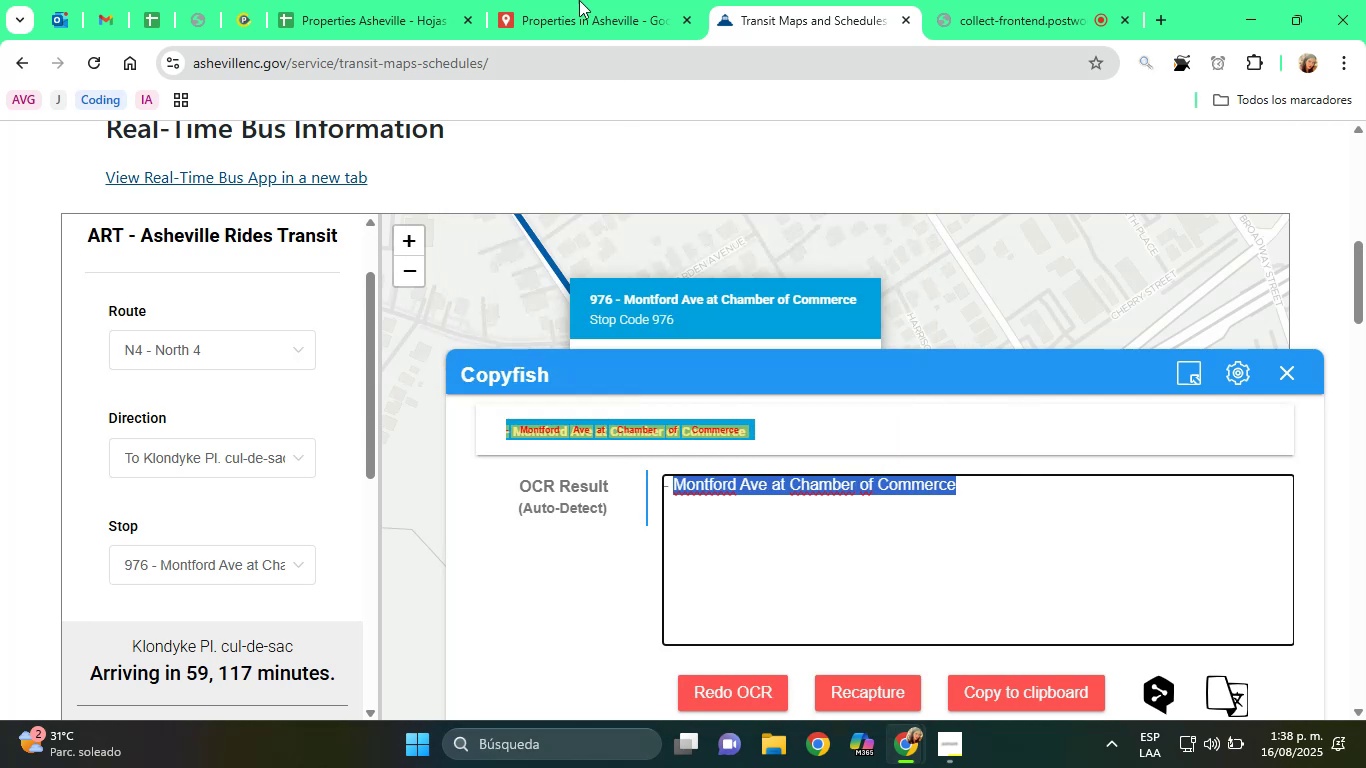 
double_click([575, 0])
 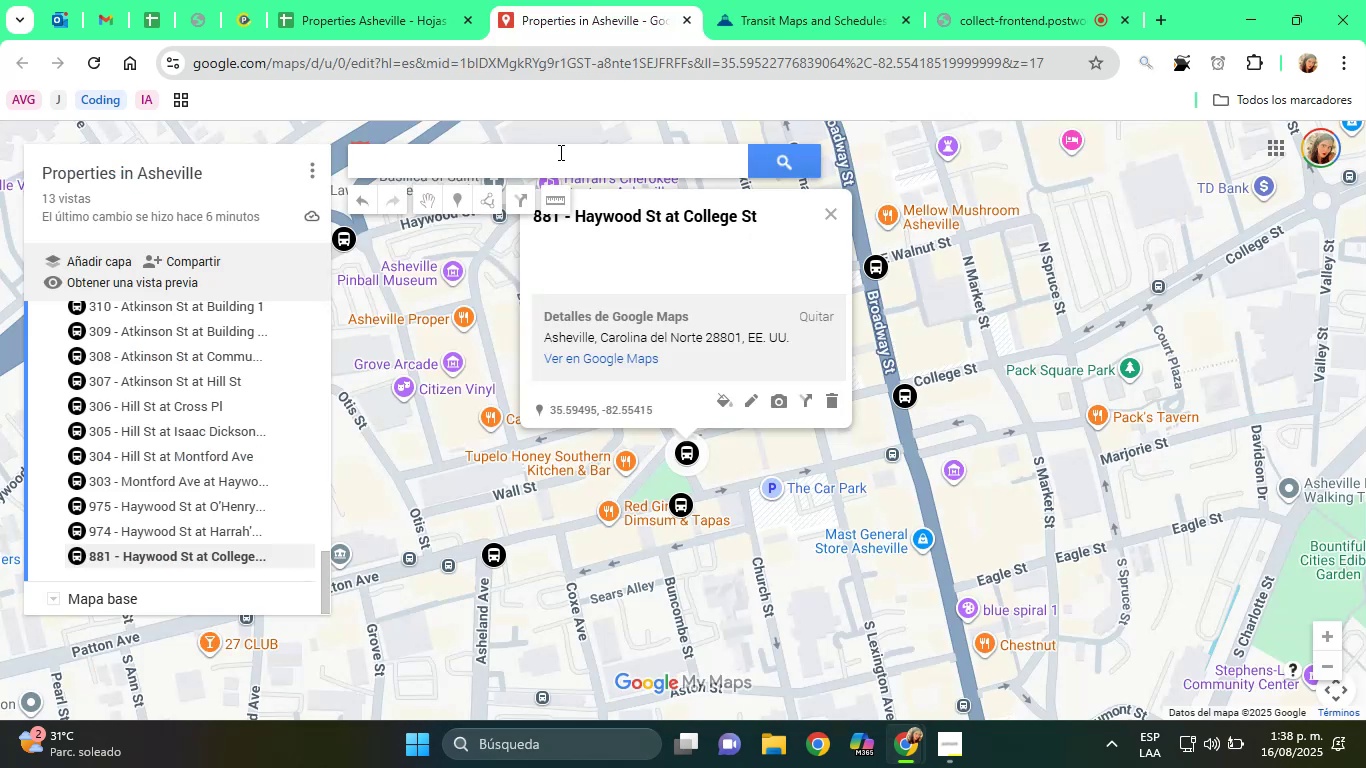 
right_click([536, 148])
 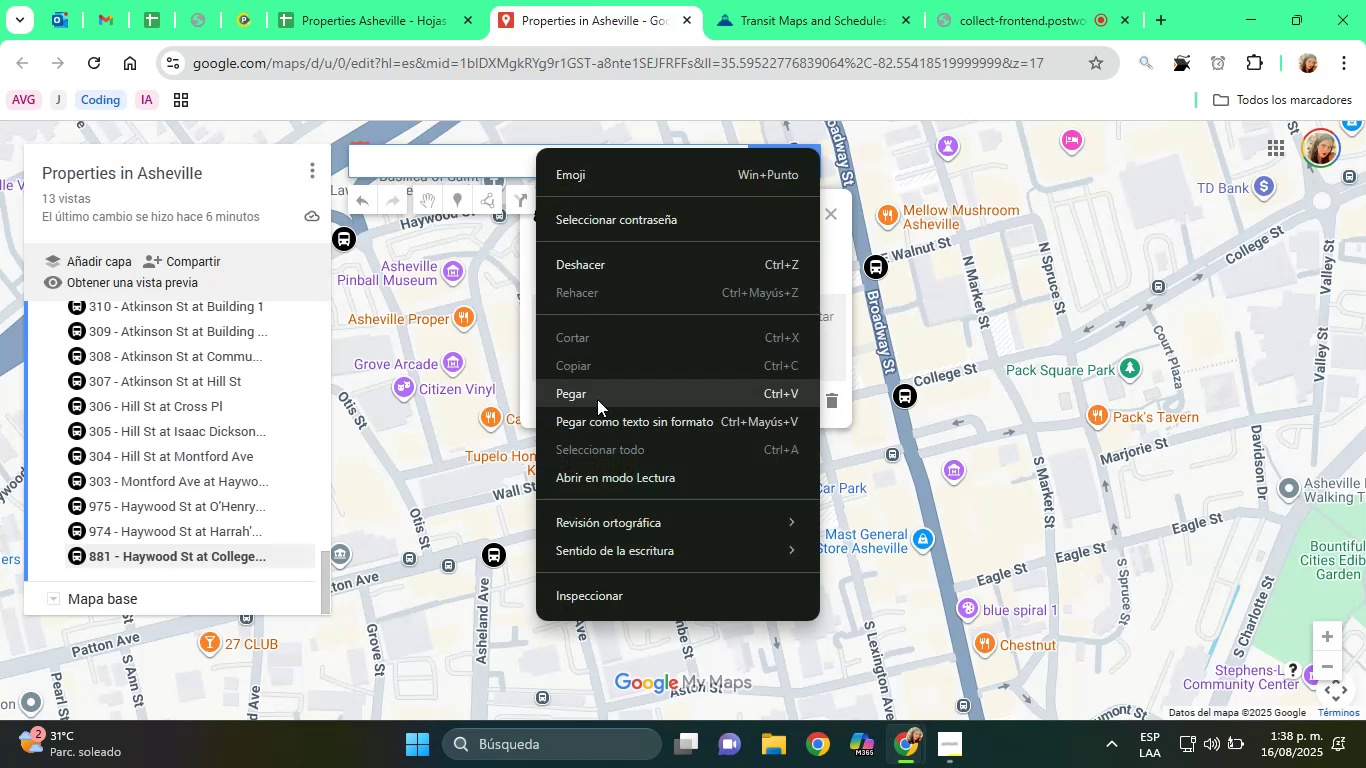 
left_click([597, 400])
 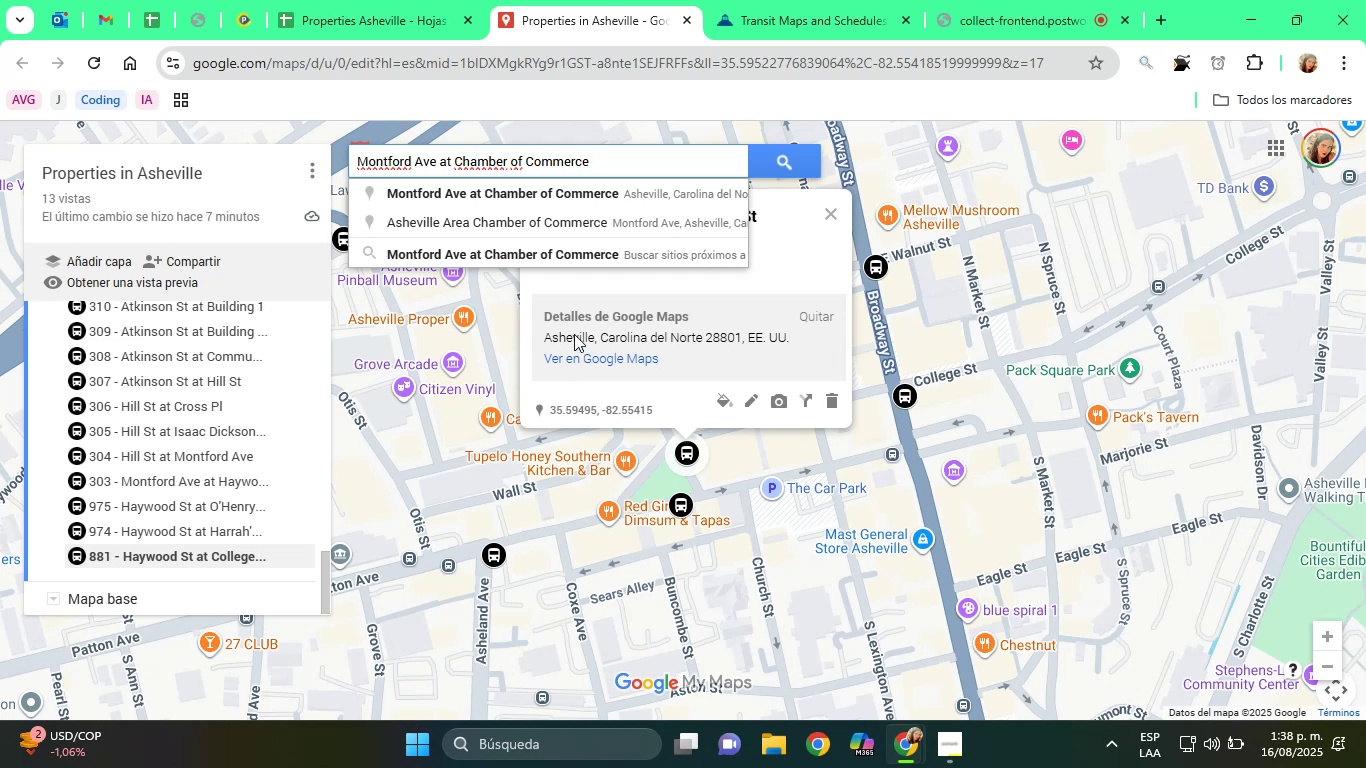 
wait(28.31)
 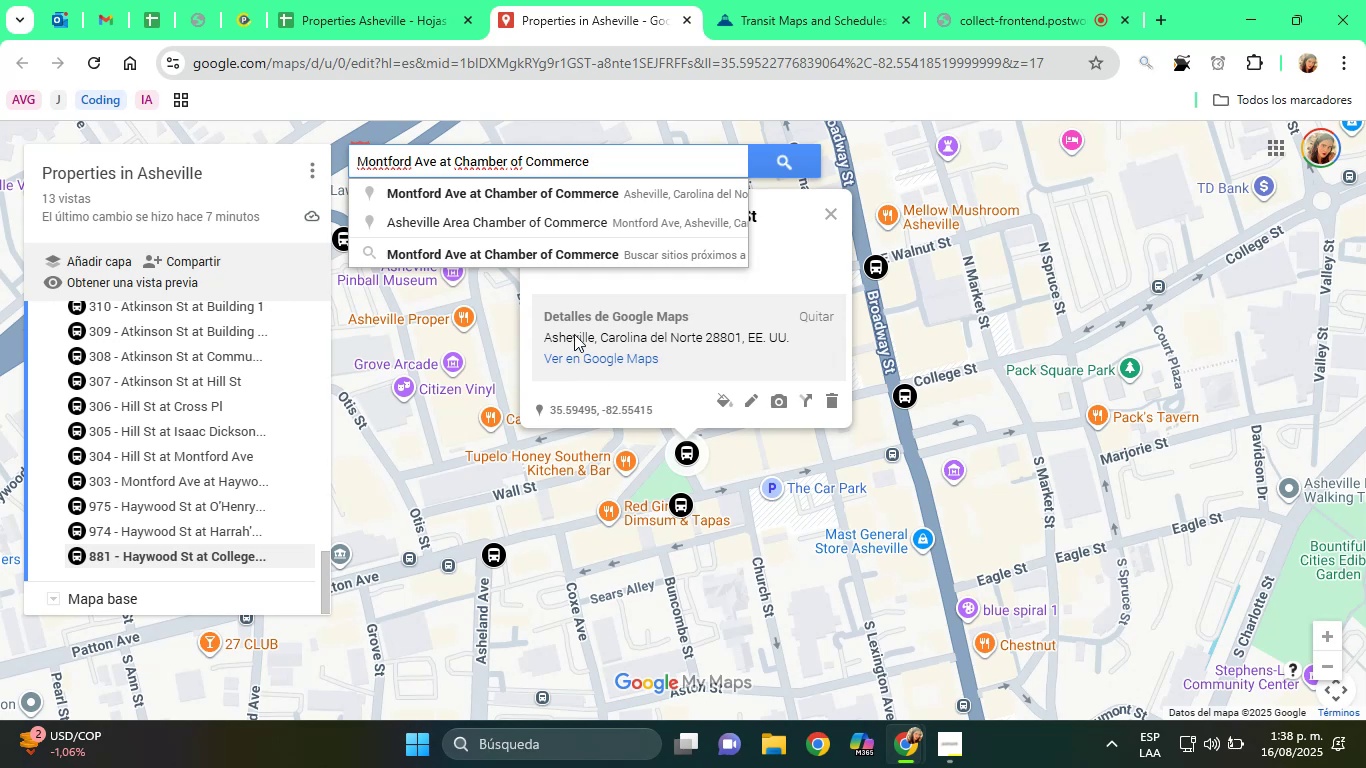 
left_click([593, 373])
 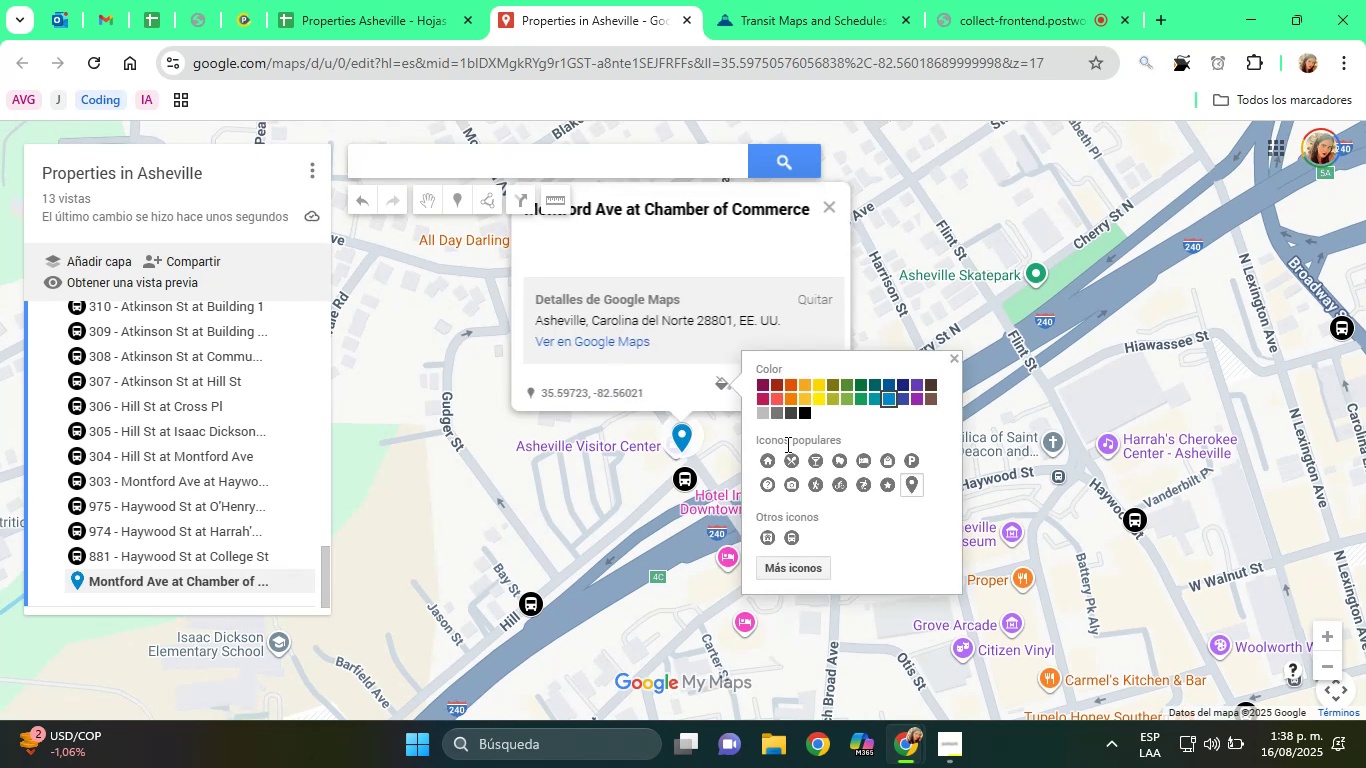 
left_click([789, 531])
 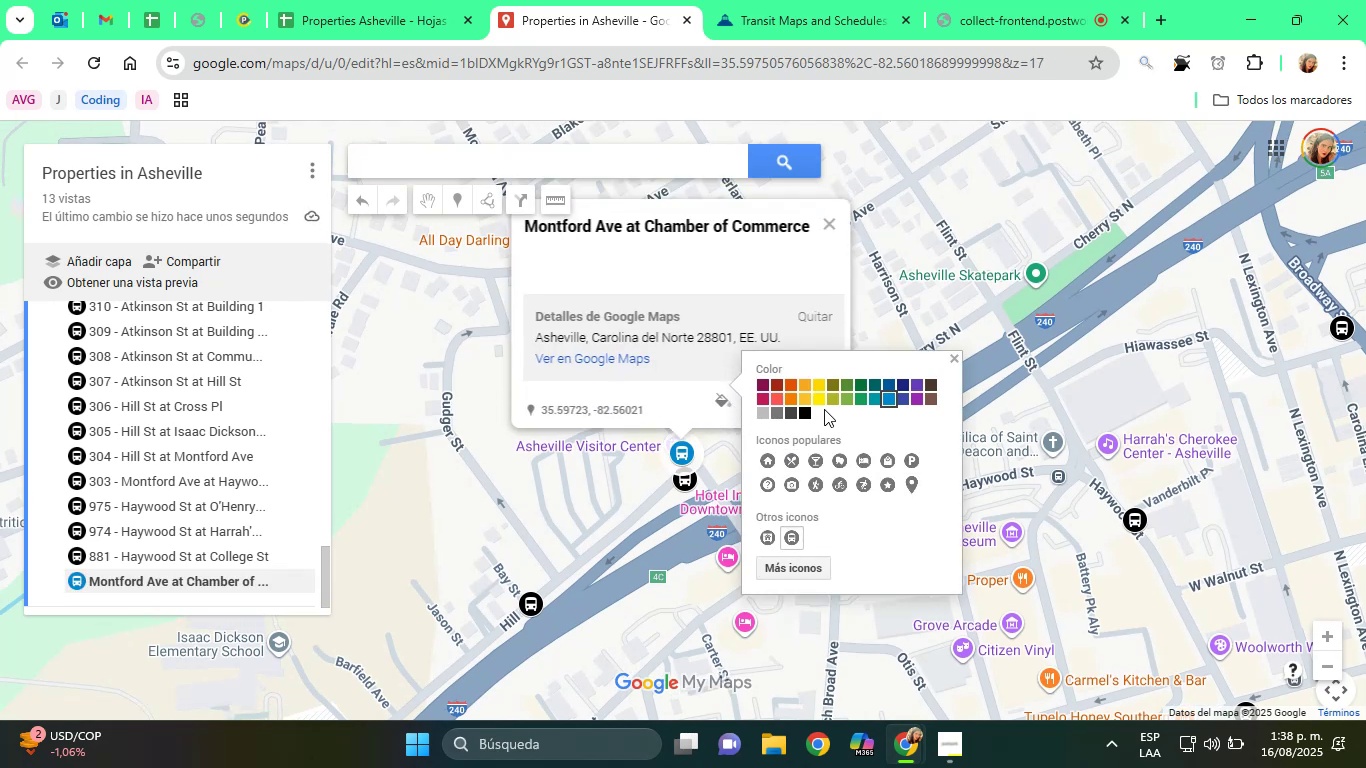 
left_click([808, 410])
 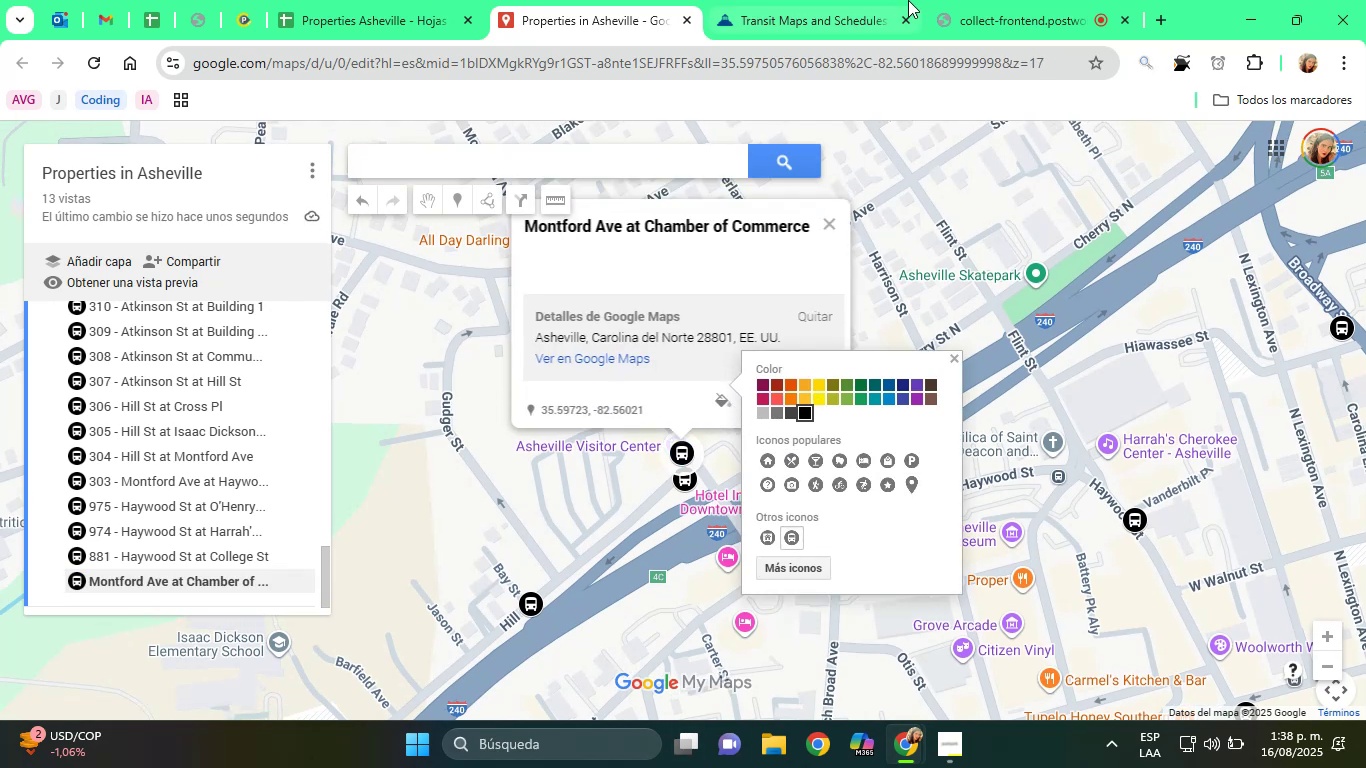 
left_click([870, 0])
 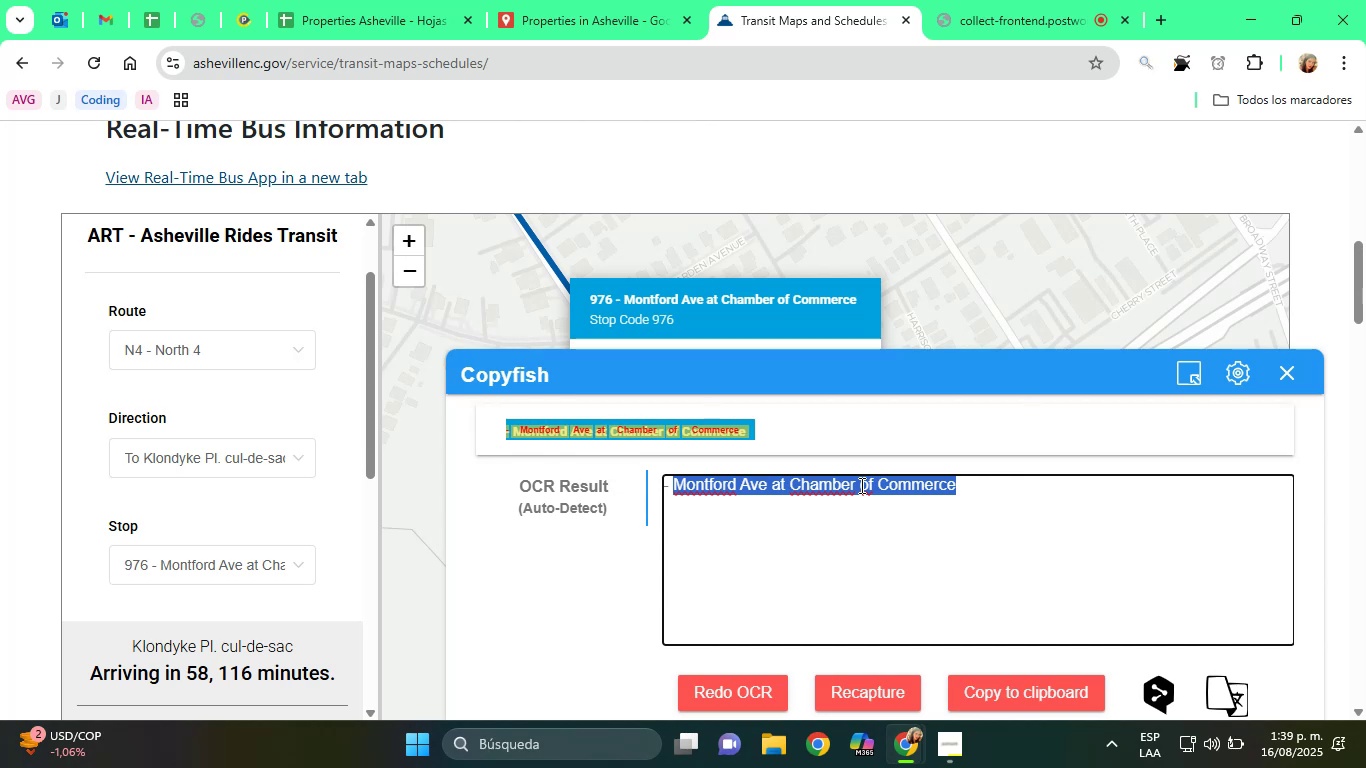 
wait(48.59)
 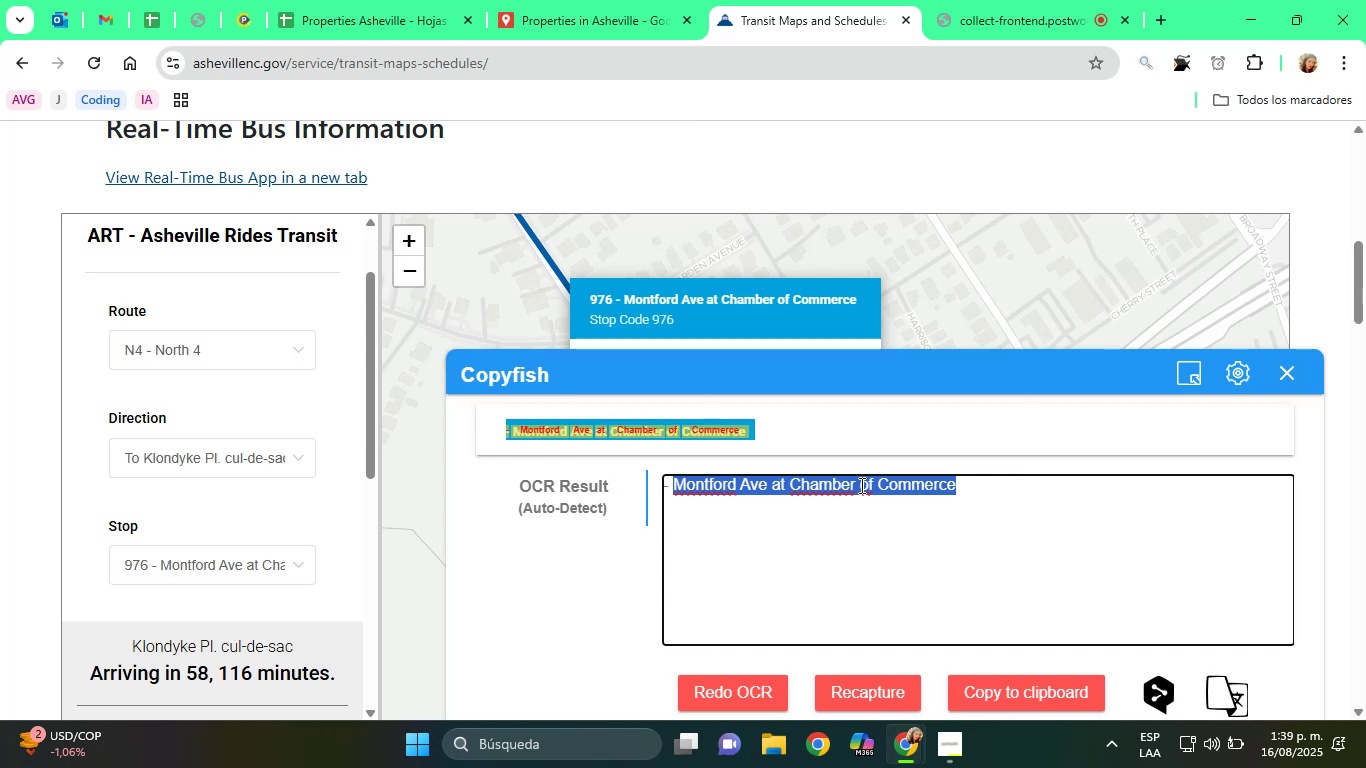 
left_click([1284, 364])
 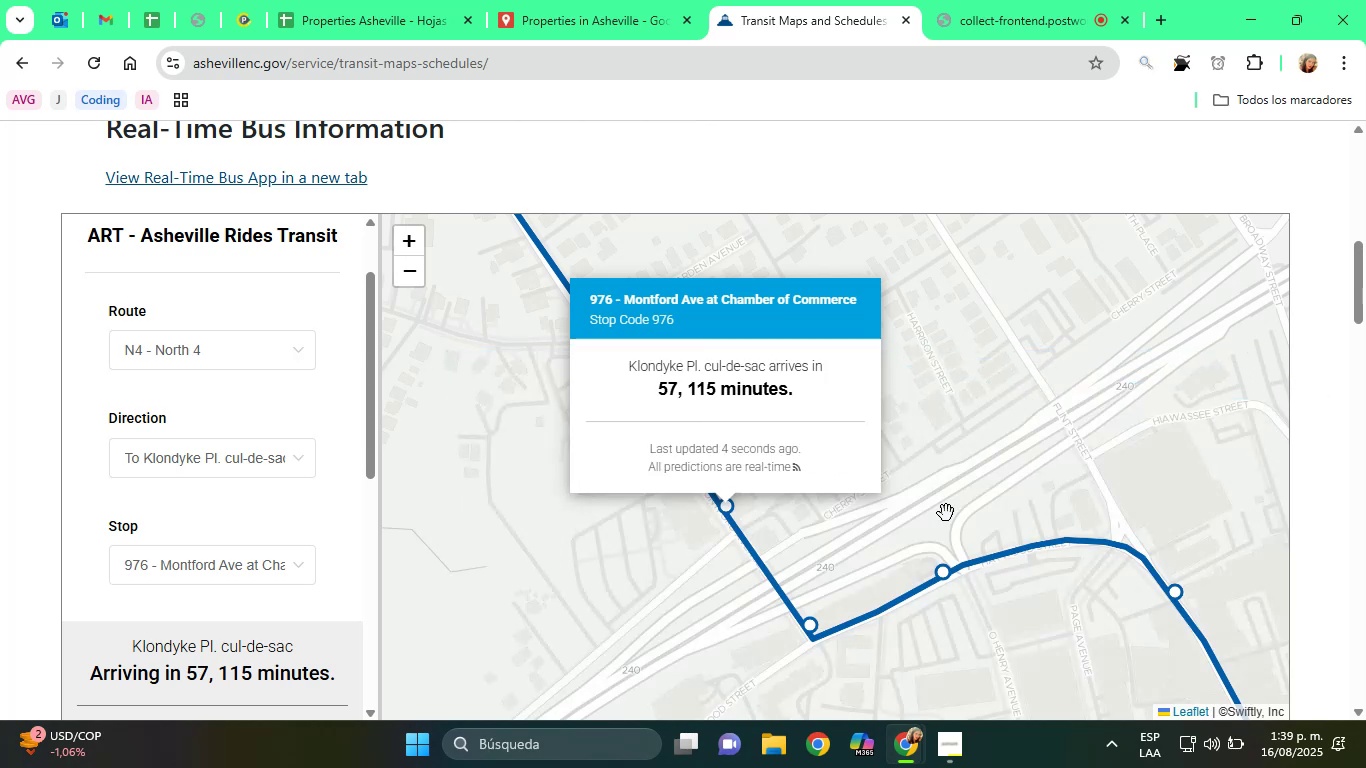 
left_click([924, 546])
 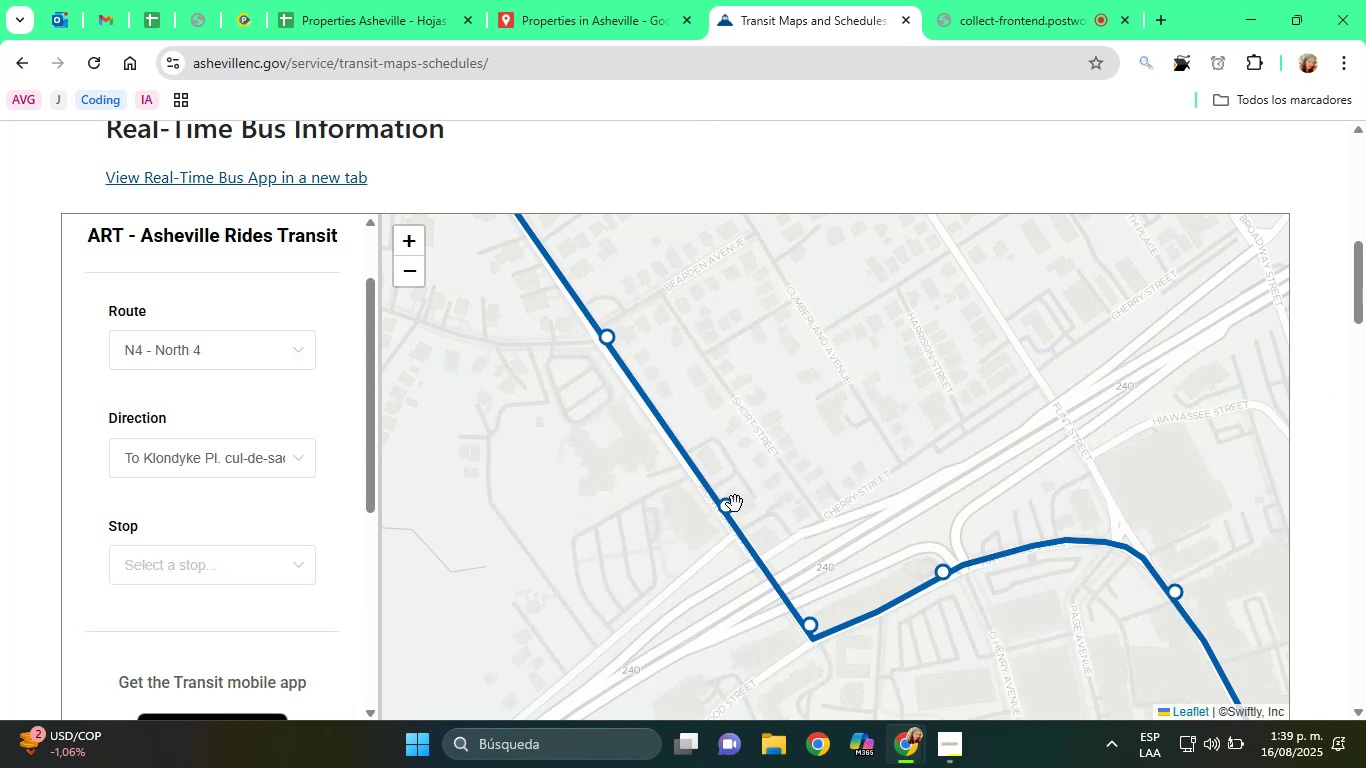 
left_click([725, 507])
 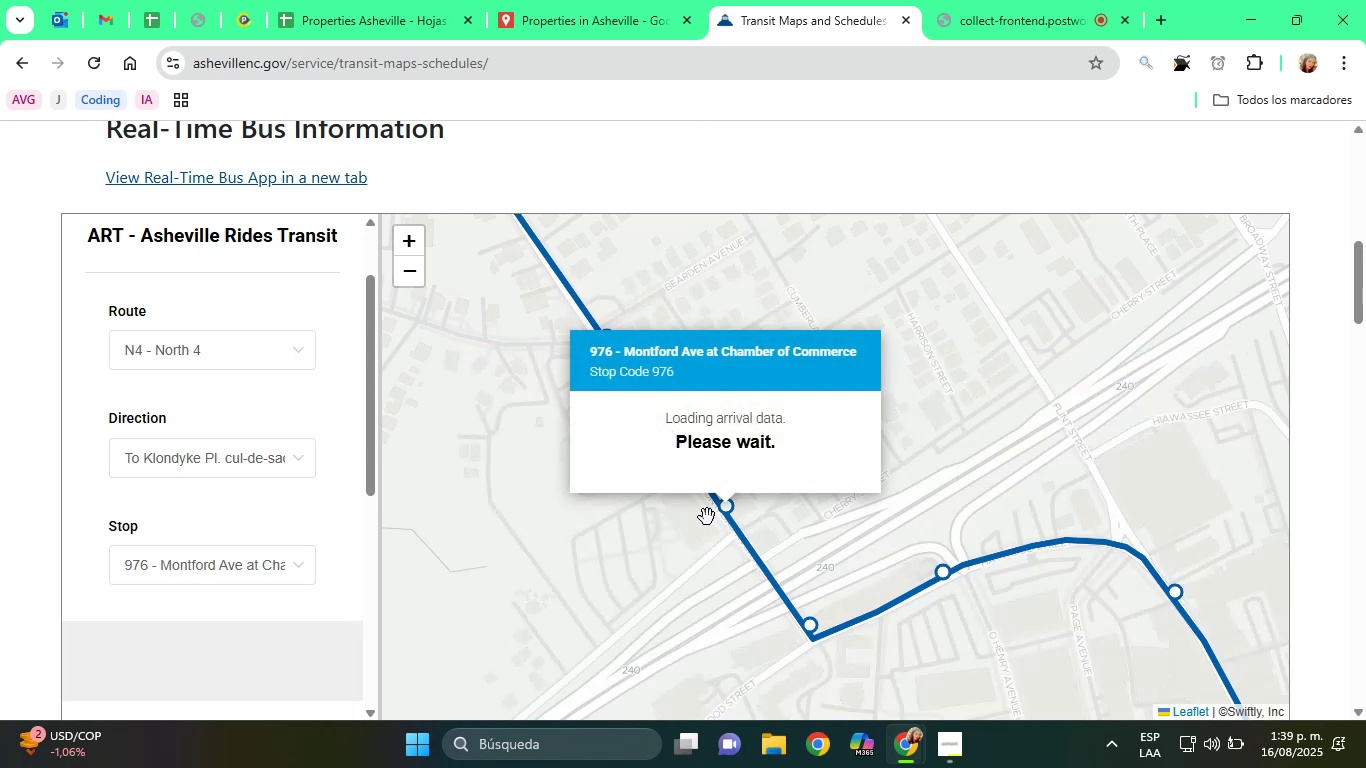 
left_click([663, 535])
 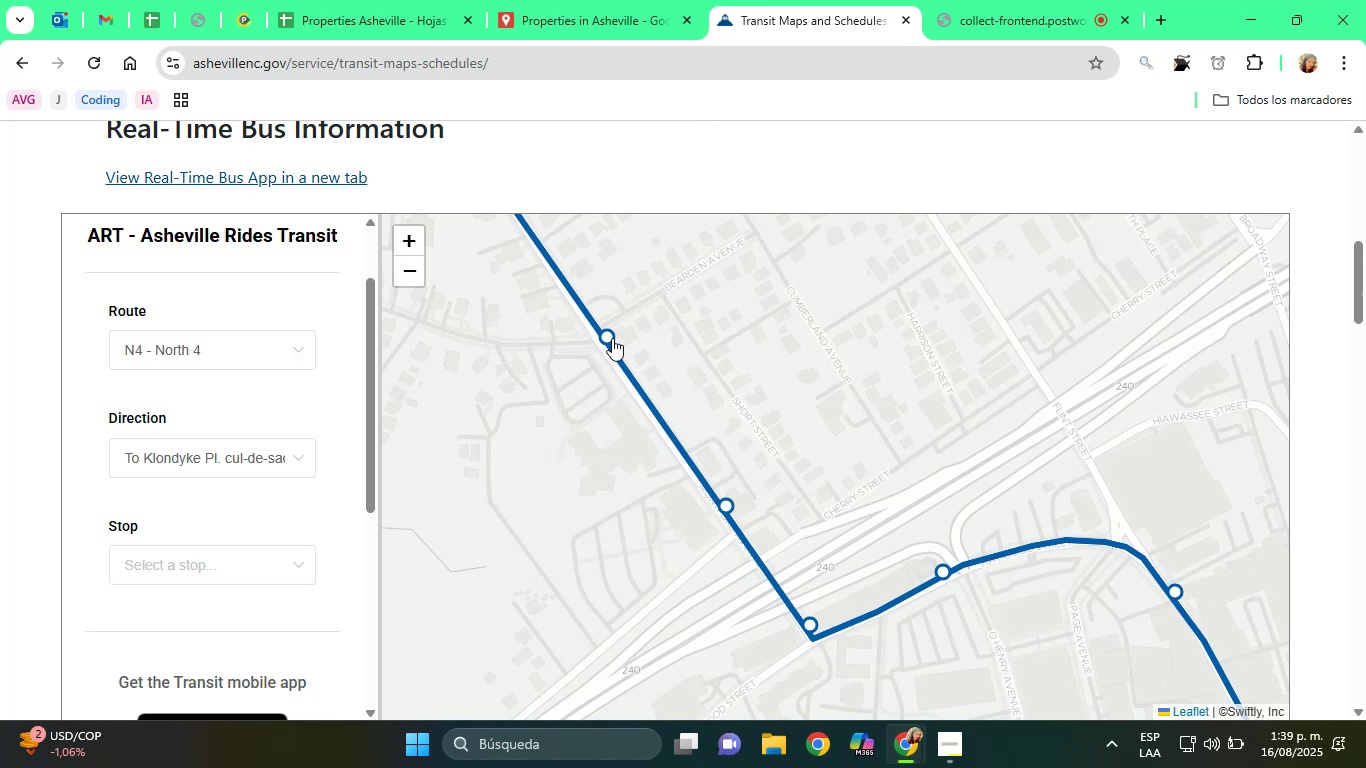 
left_click([610, 335])
 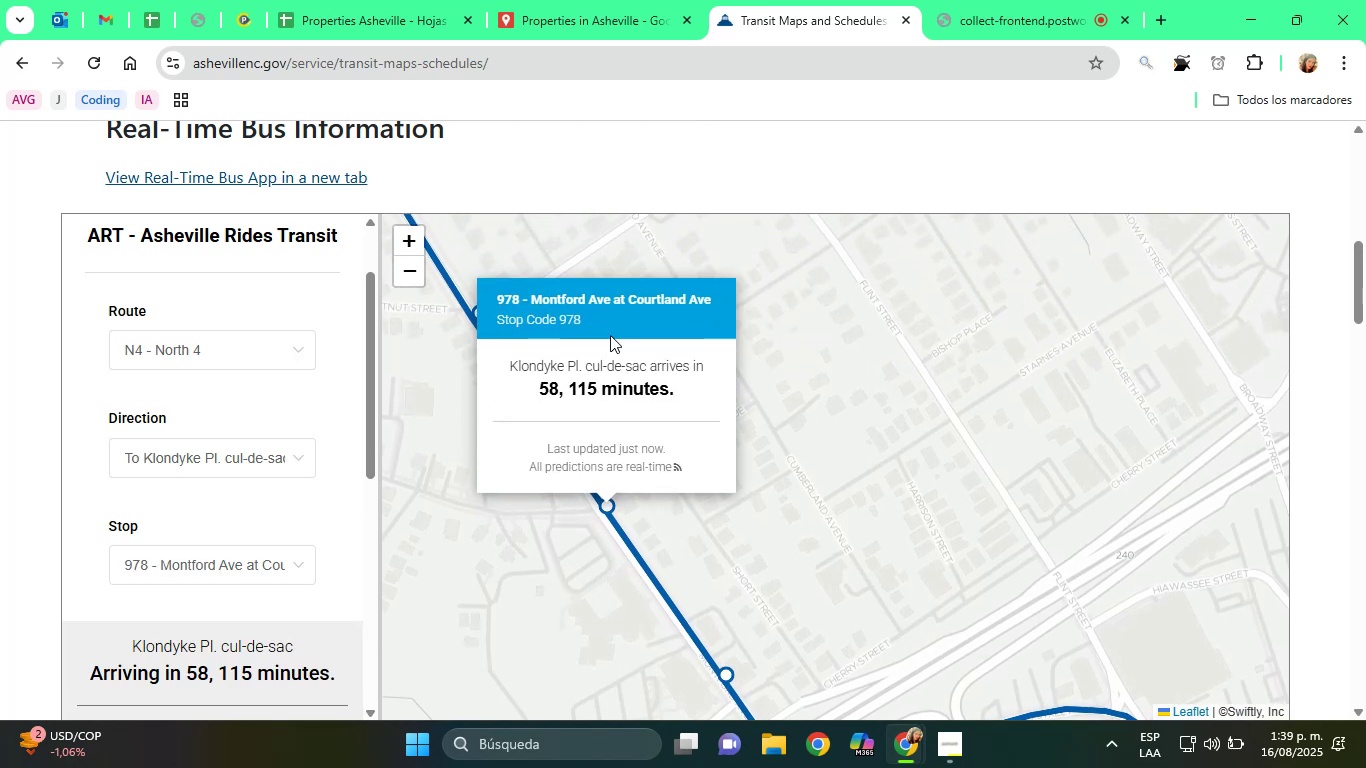 
left_click([427, 0])
 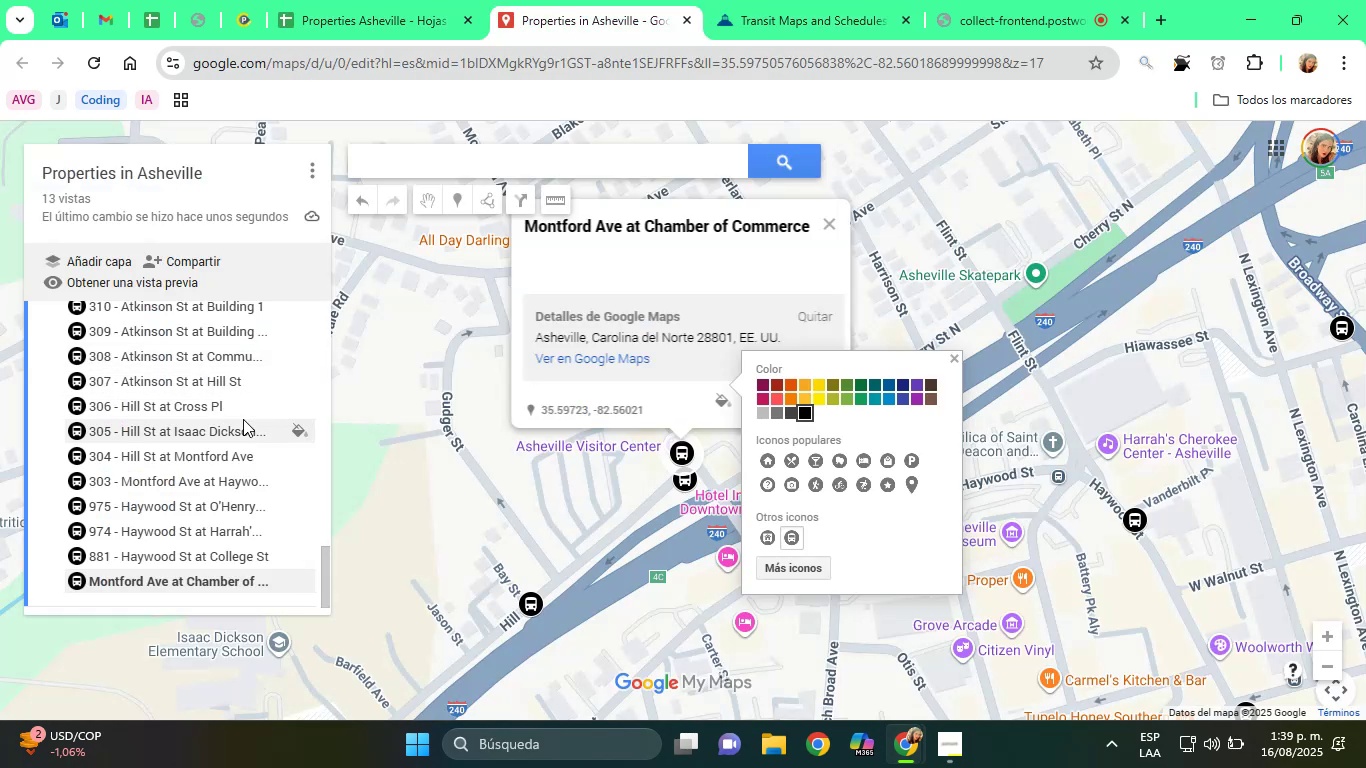 
left_click([668, 272])
 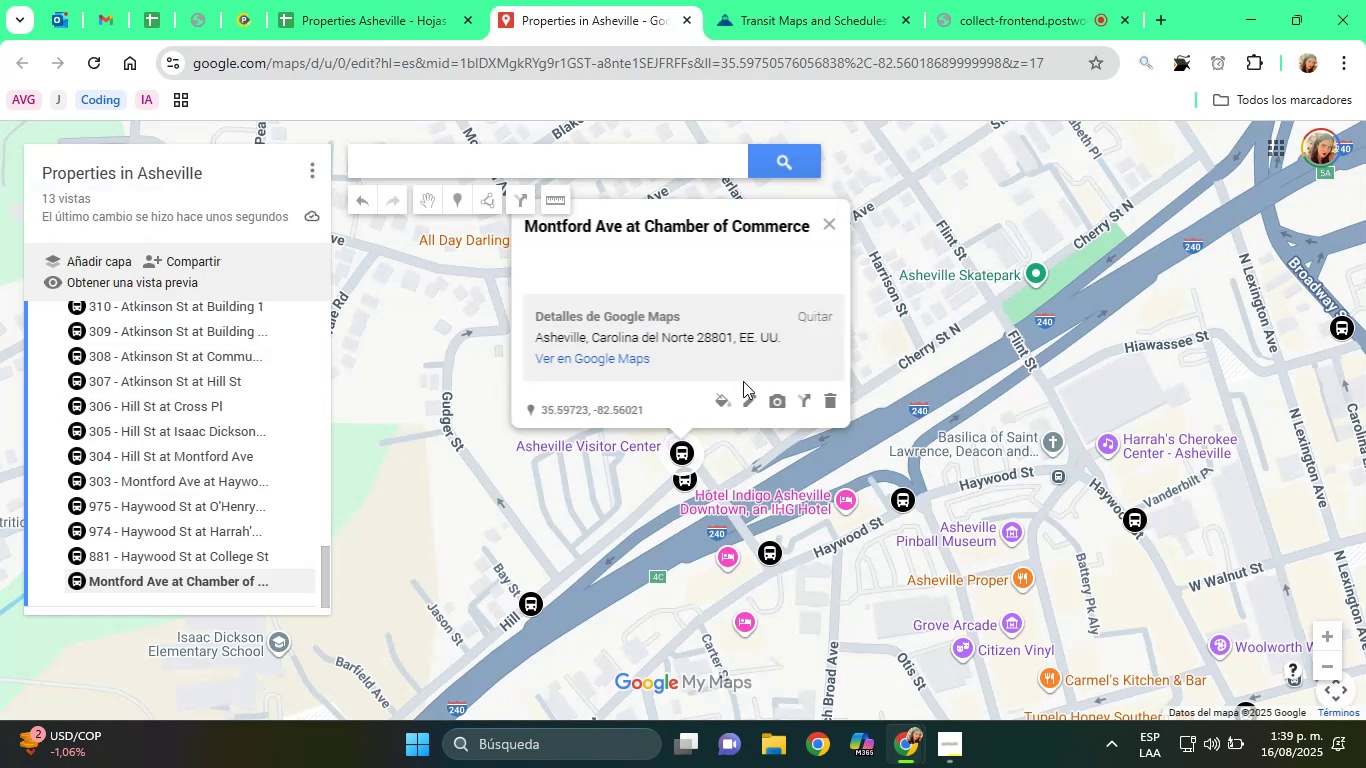 
left_click([748, 399])
 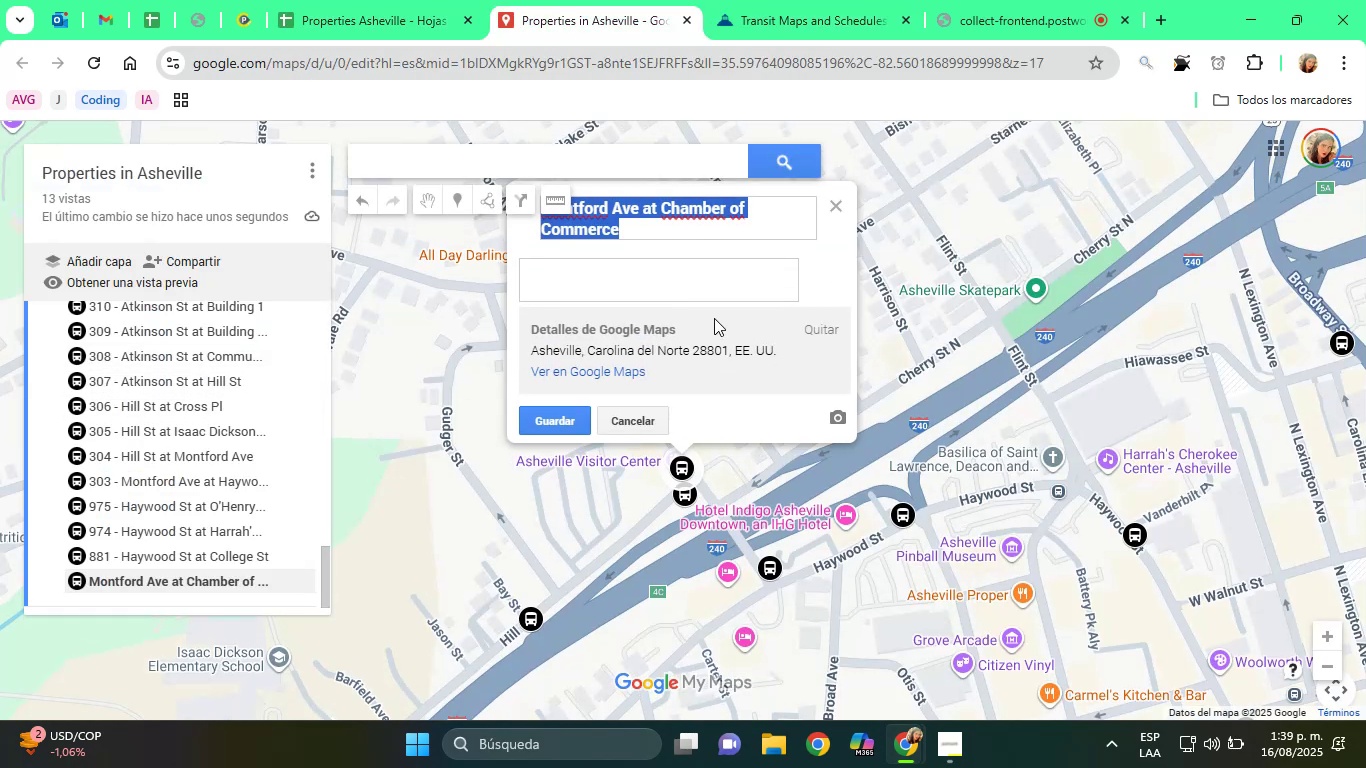 
key(Home)
 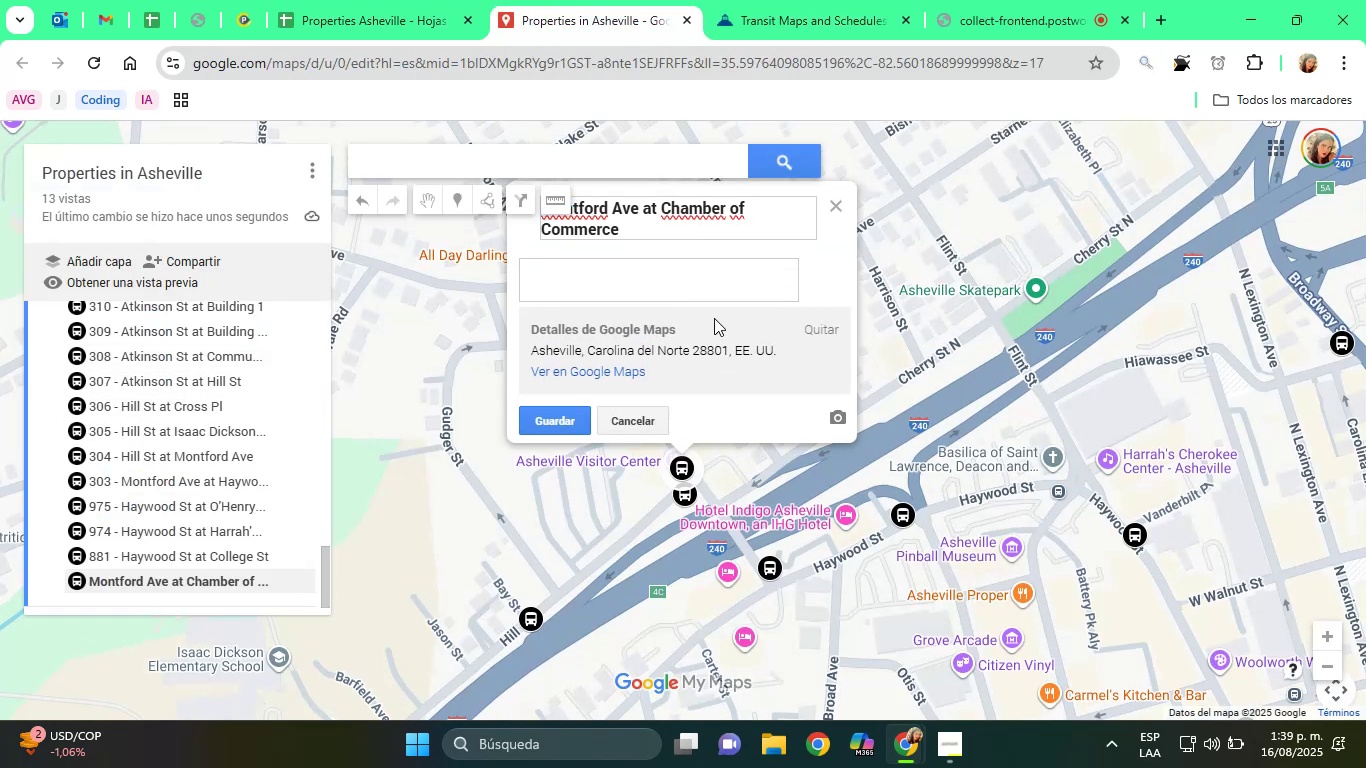 
key(Shift+ShiftRight)
 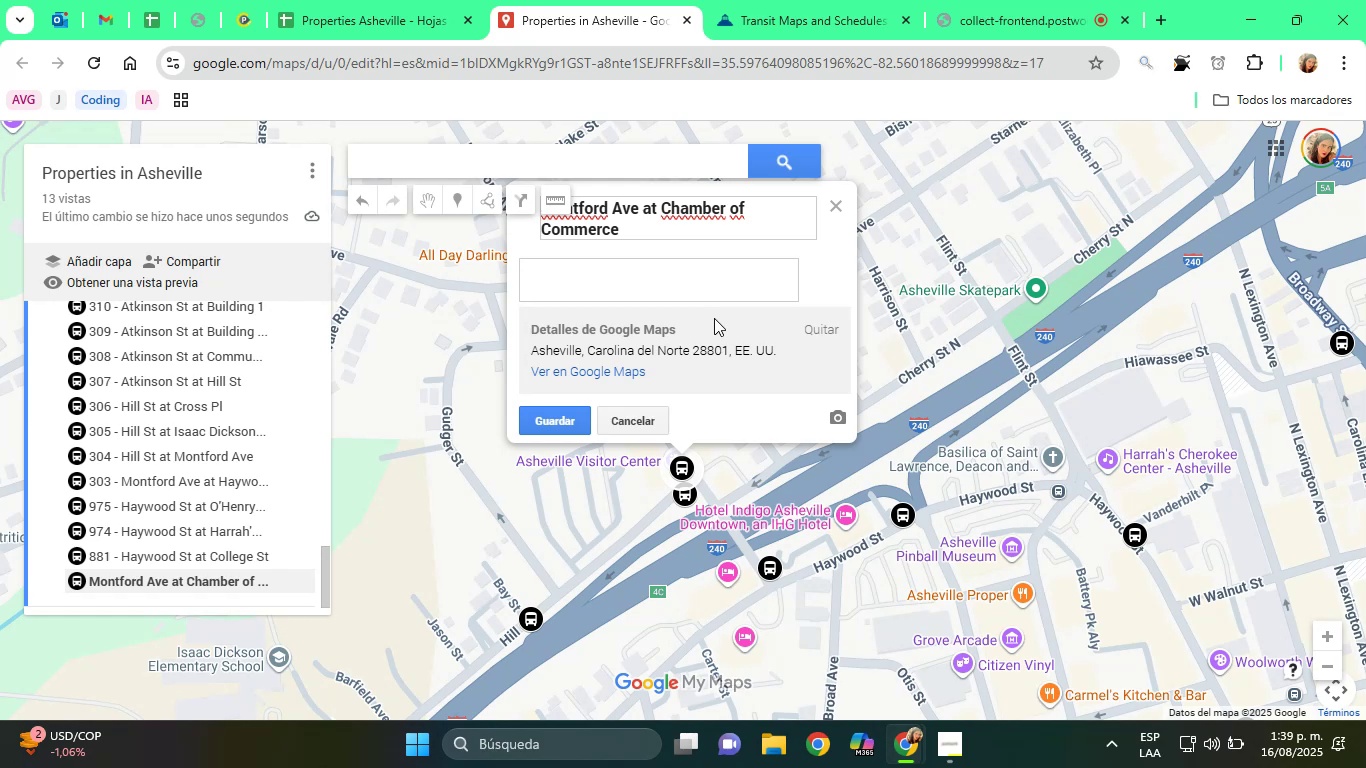 
key(ArrowUp)
 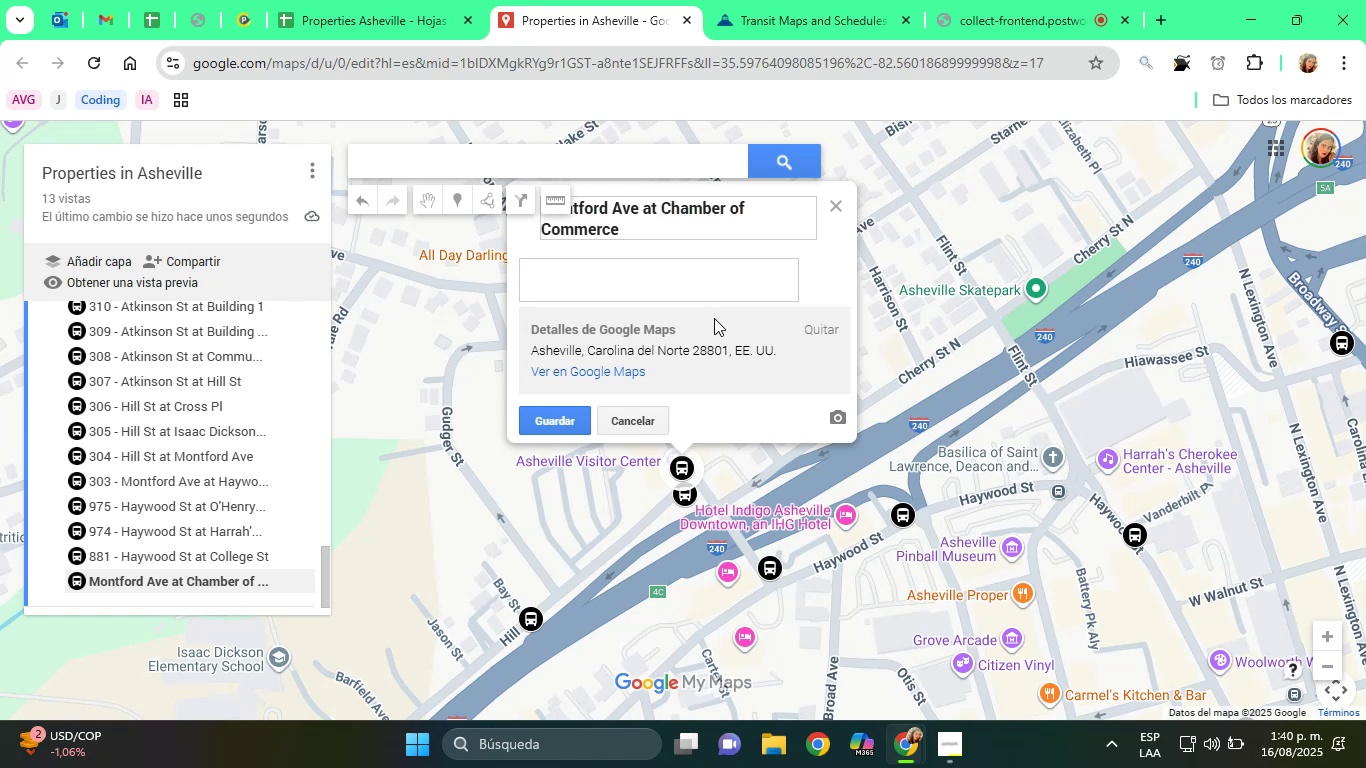 
type(976 - )
 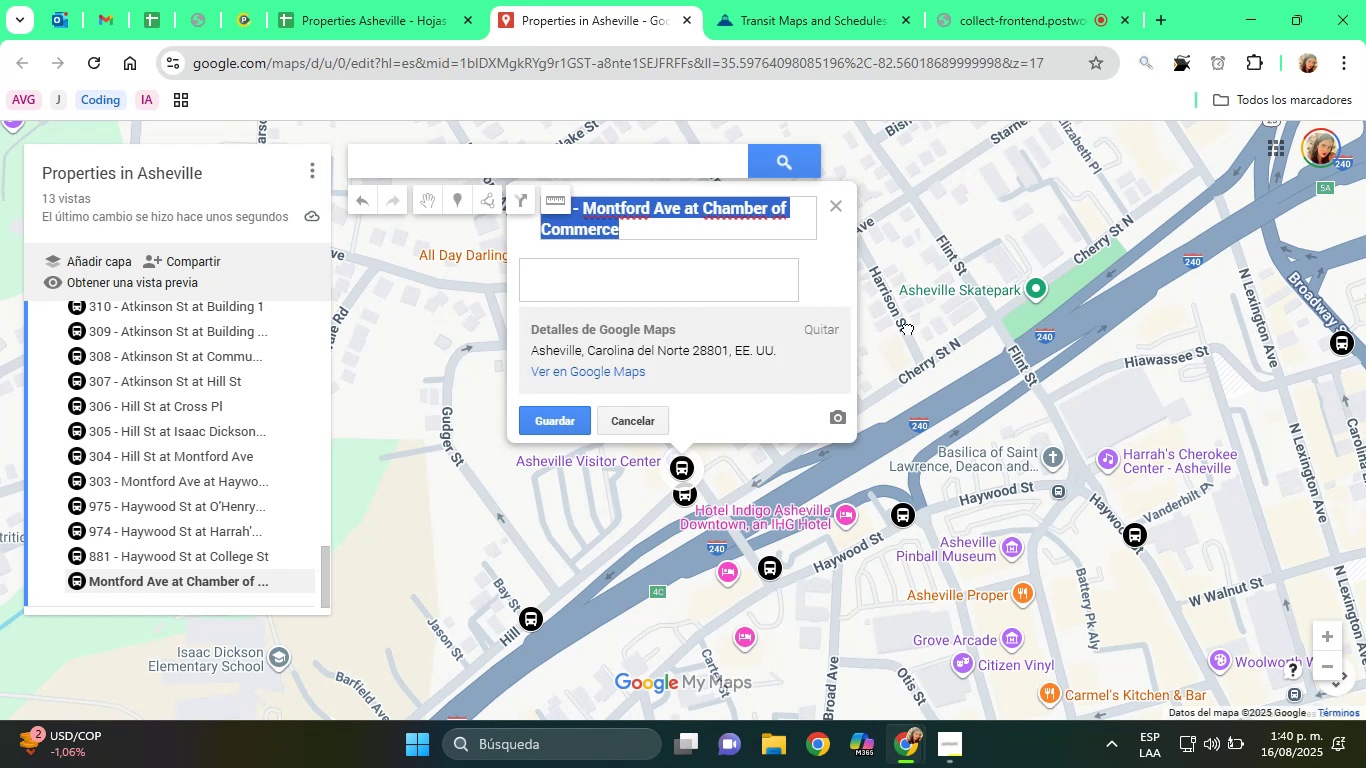 
double_click([728, 320])
 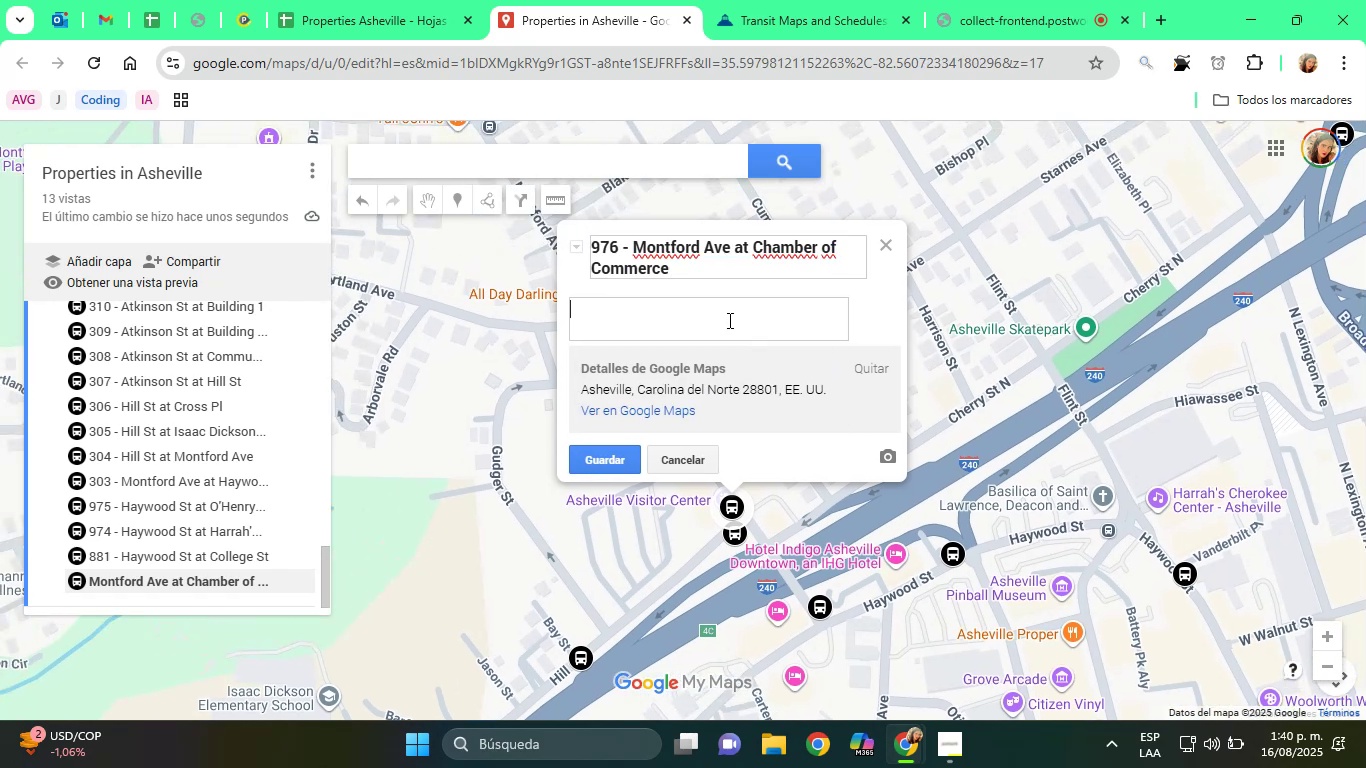 
type(Bus s)
key(Backspace)
type(Stop)
 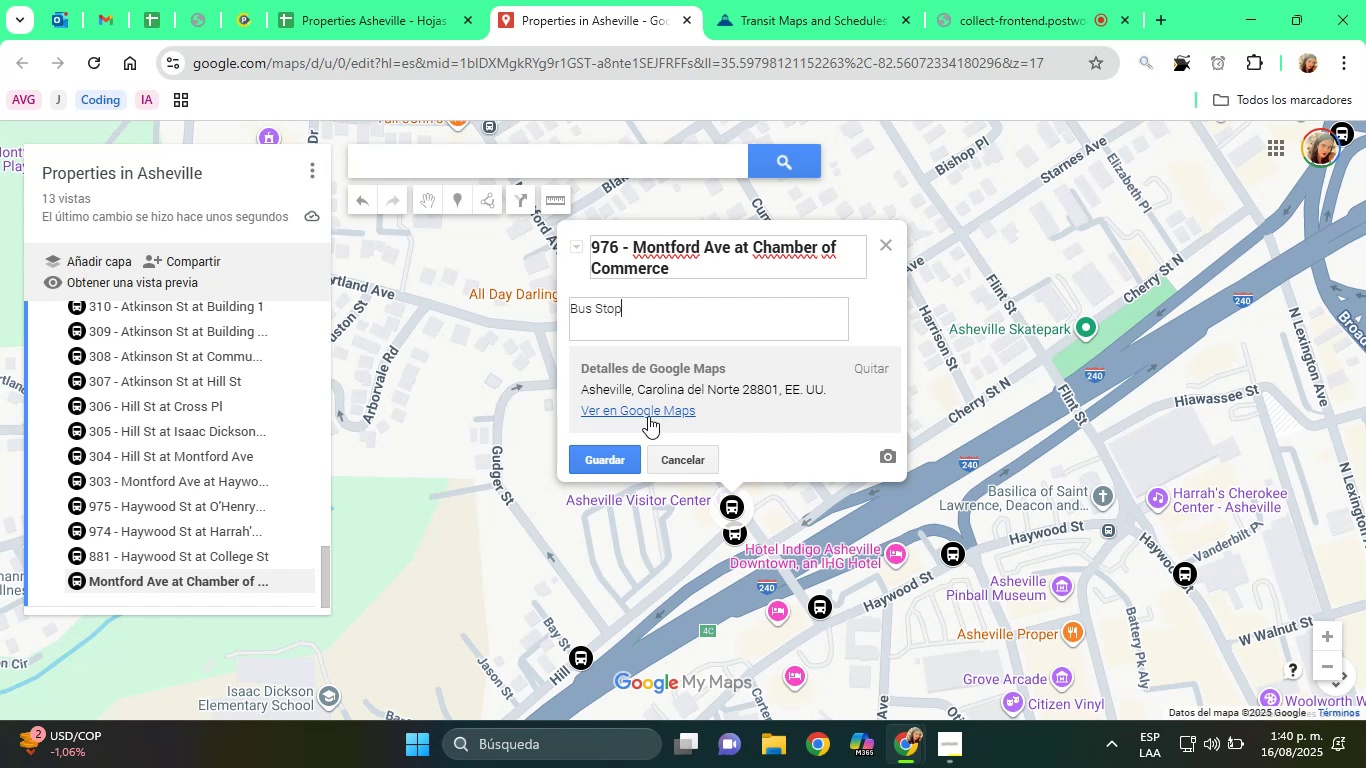 
left_click([609, 461])
 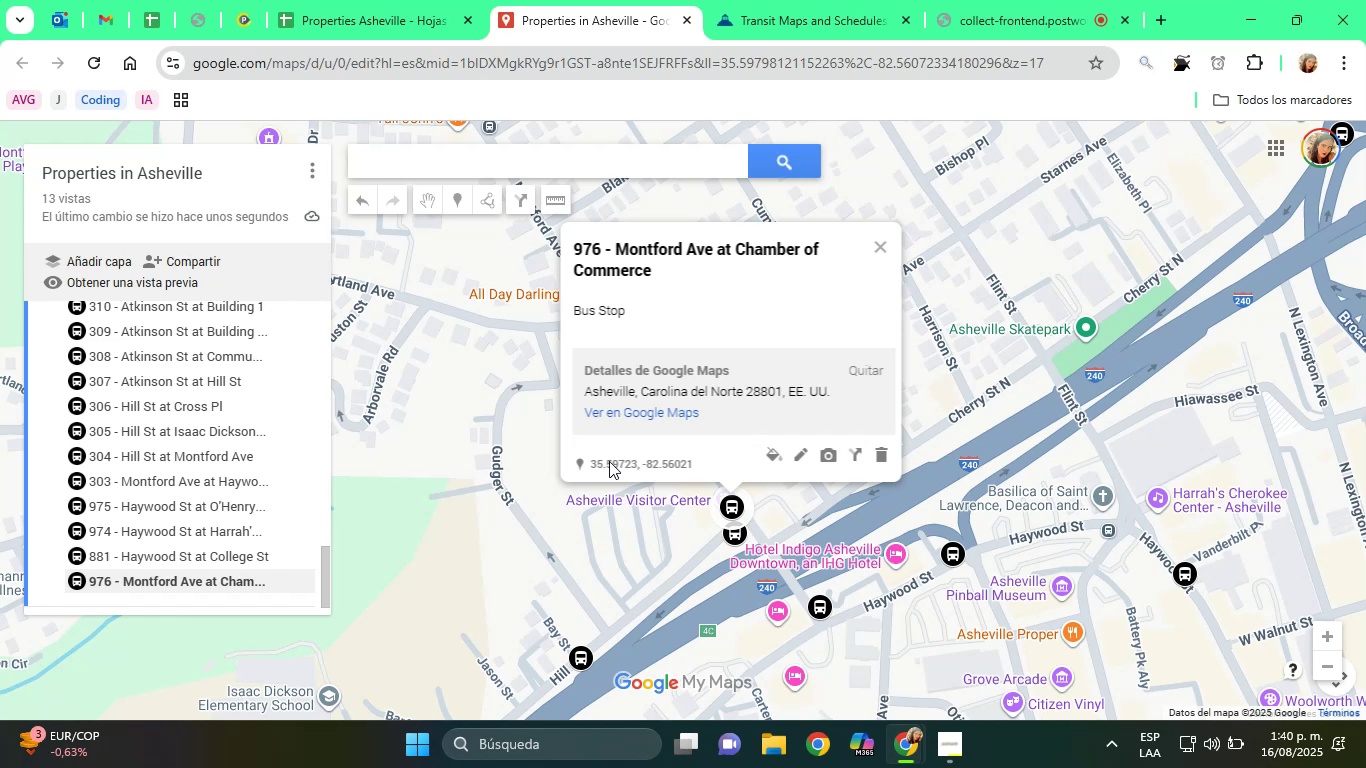 
wait(52.69)
 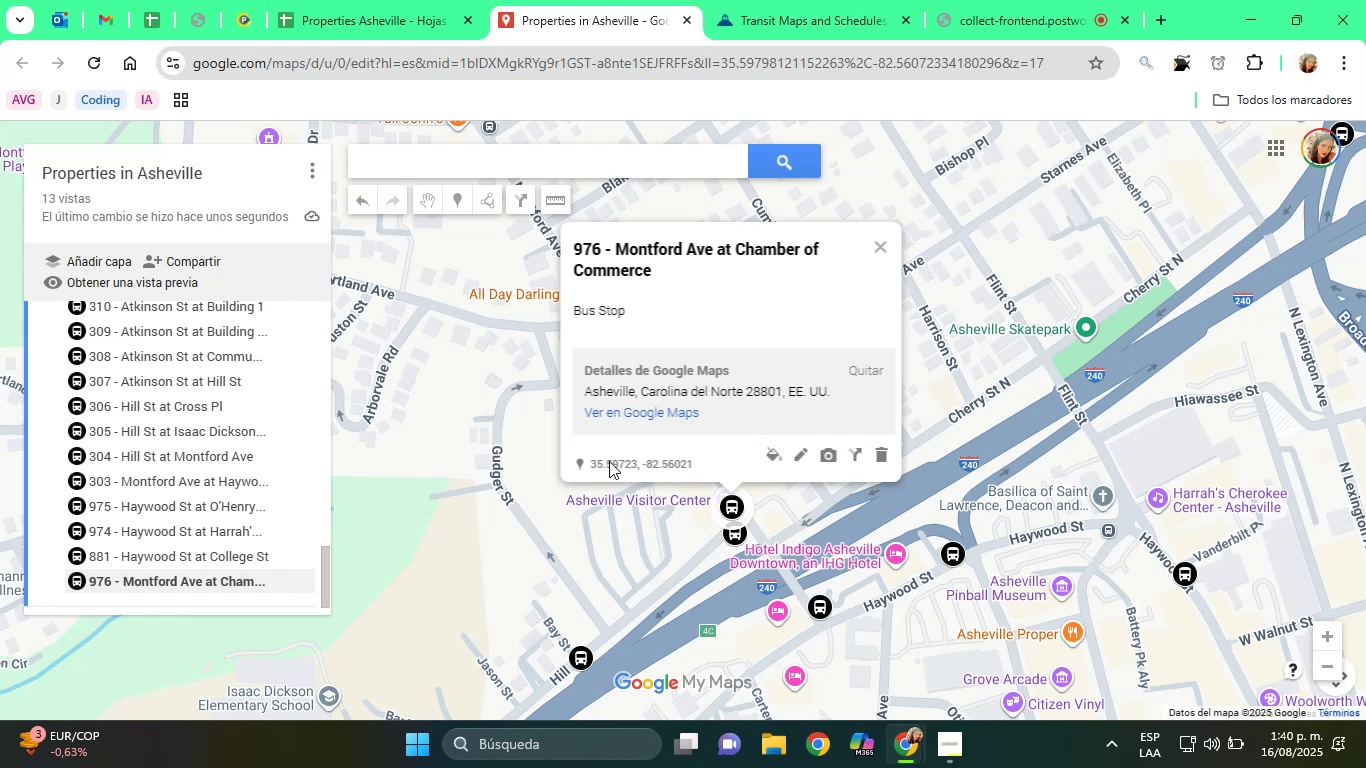 
left_click([825, 0])
 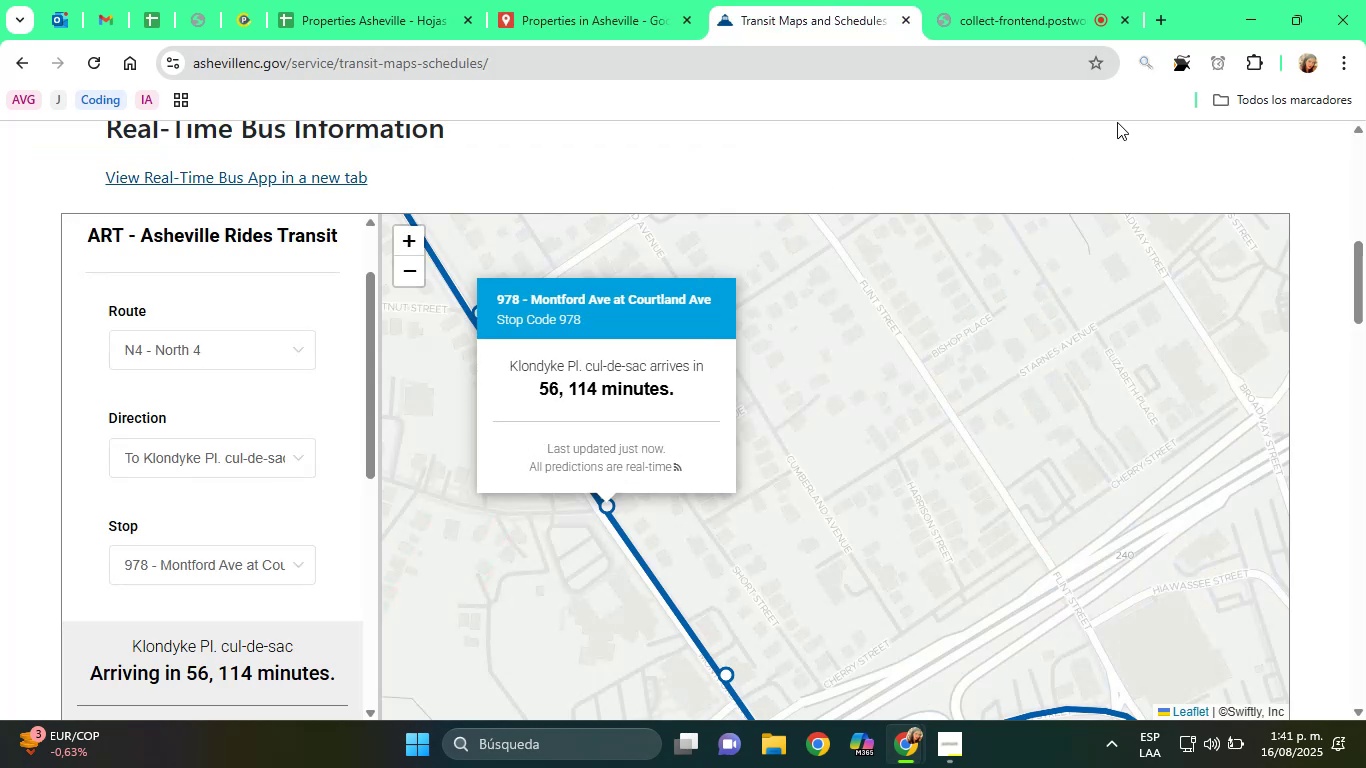 
left_click([1180, 59])
 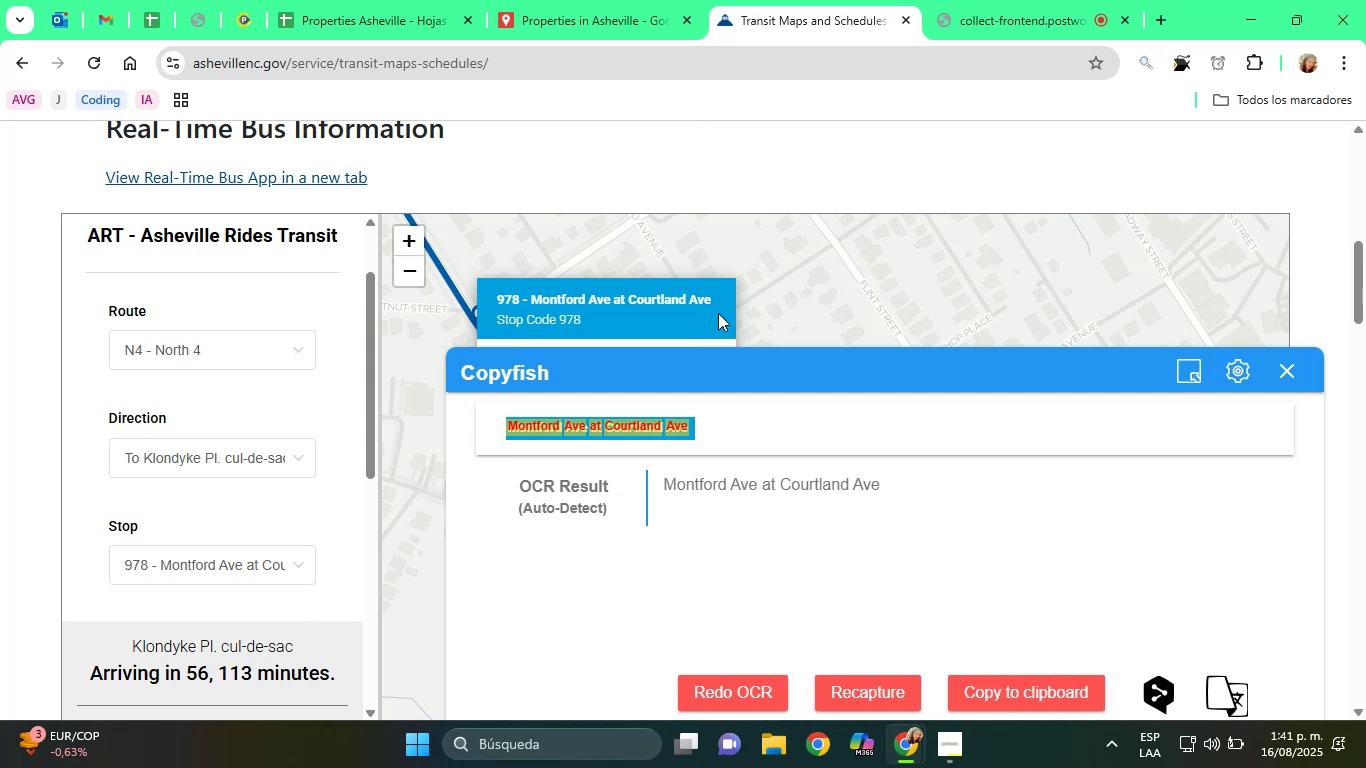 
wait(53.66)
 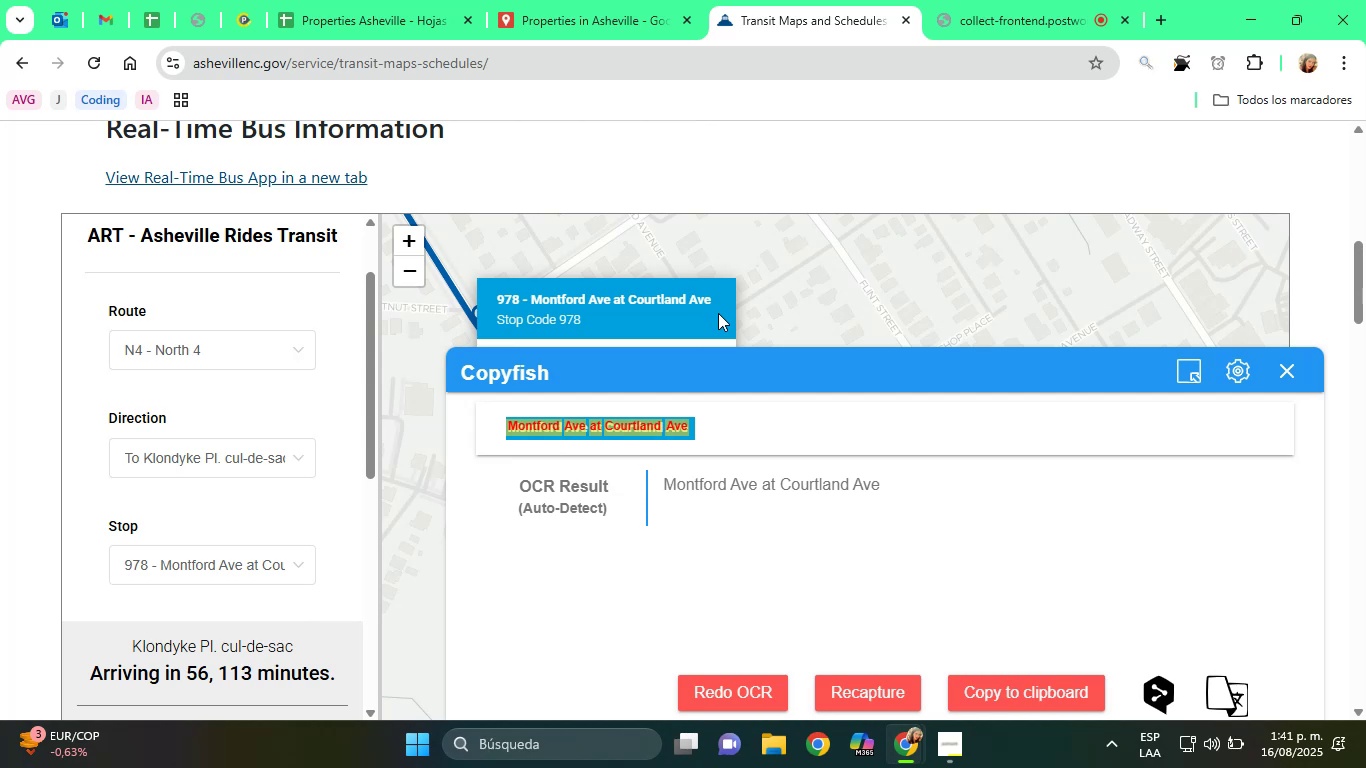 
double_click([856, 490])
 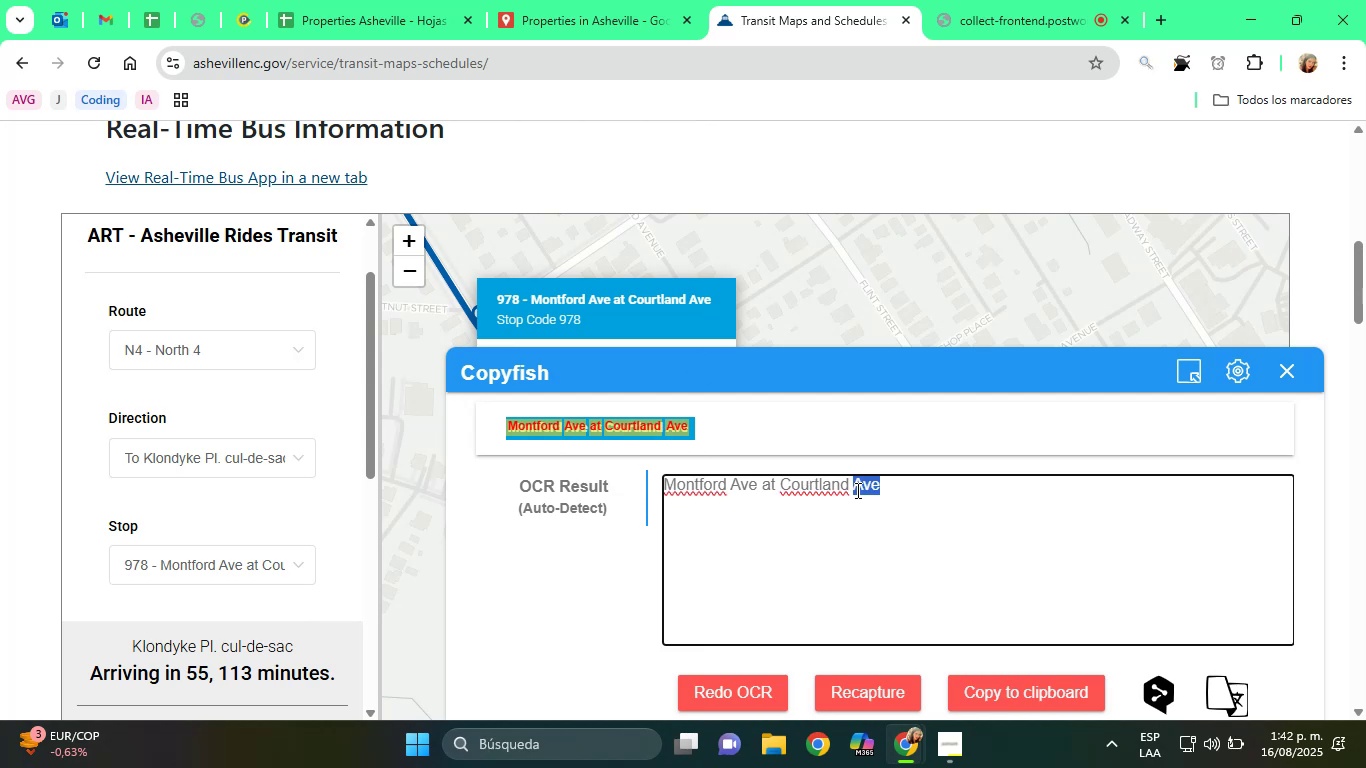 
triple_click([856, 490])
 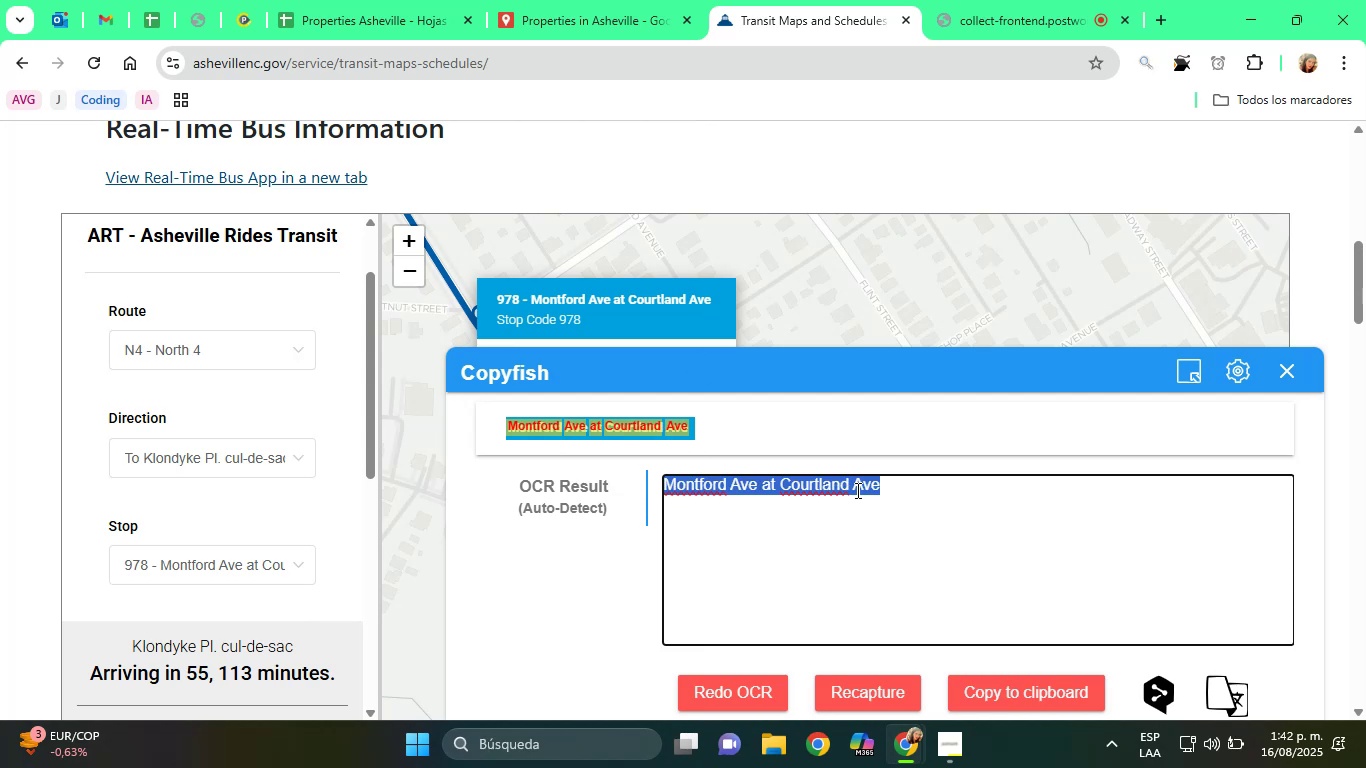 
right_click([856, 490])
 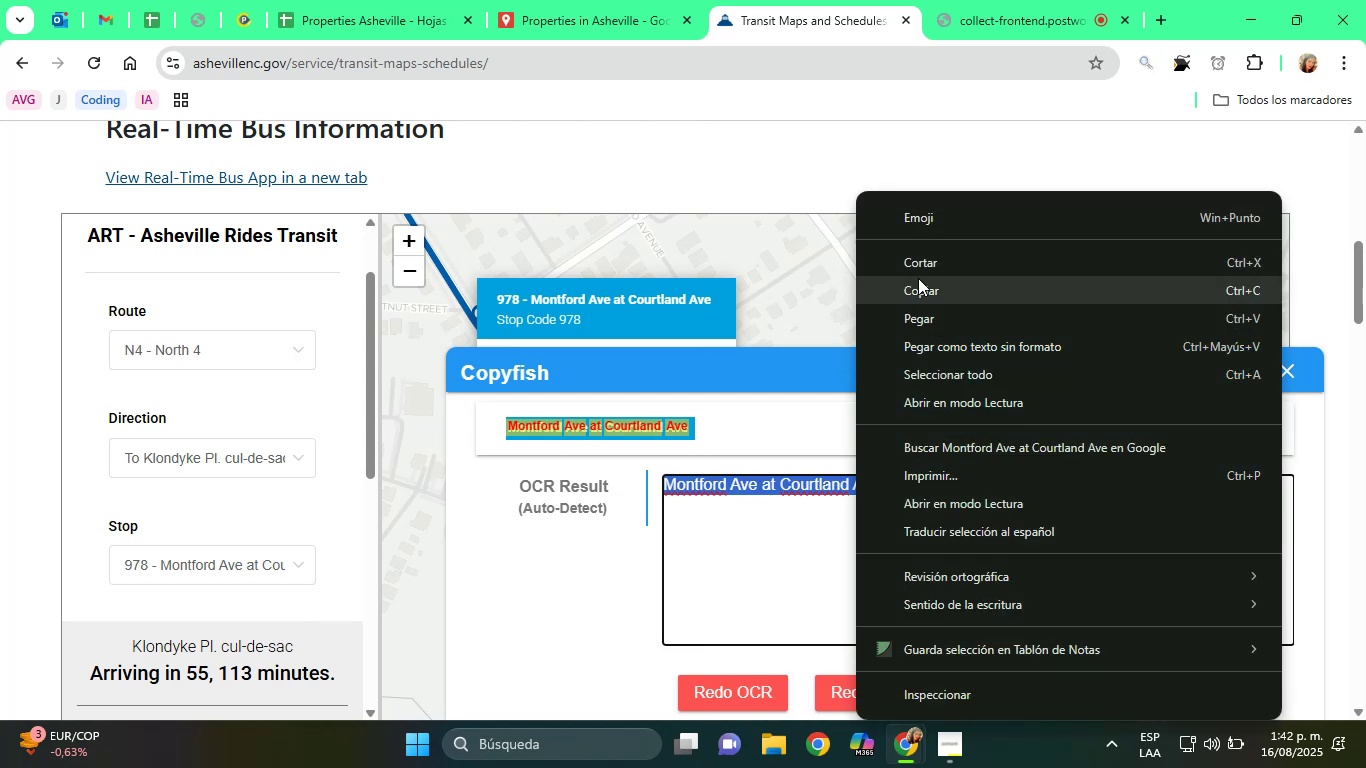 
left_click([941, 284])
 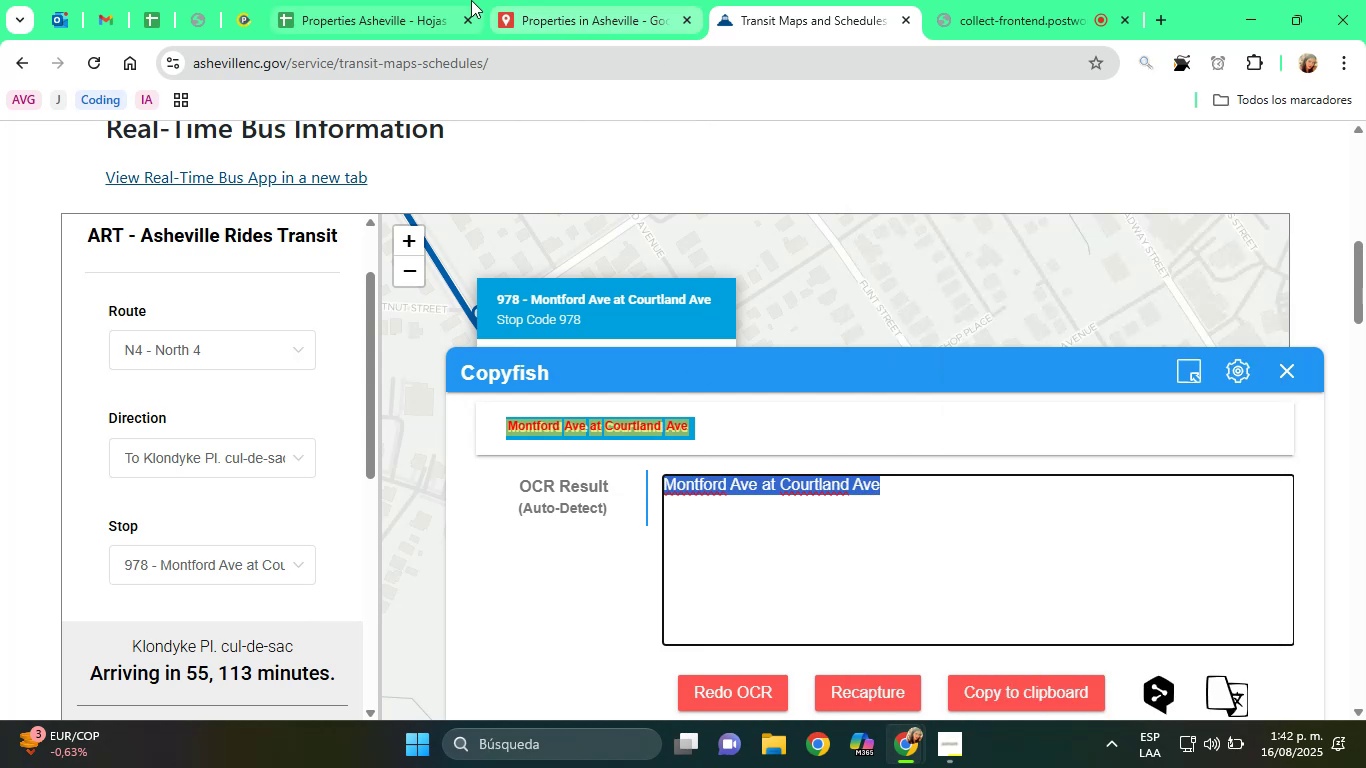 
left_click([425, 0])
 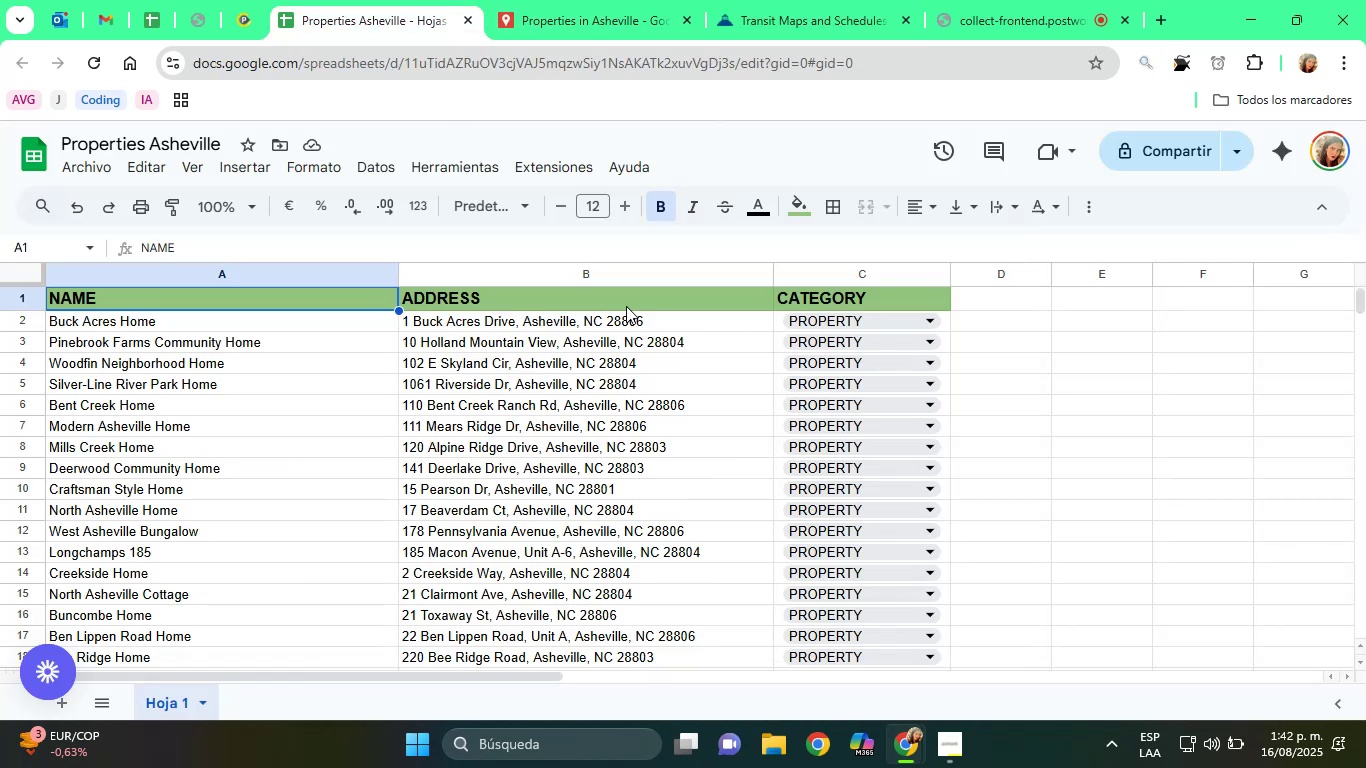 
left_click([599, 6])
 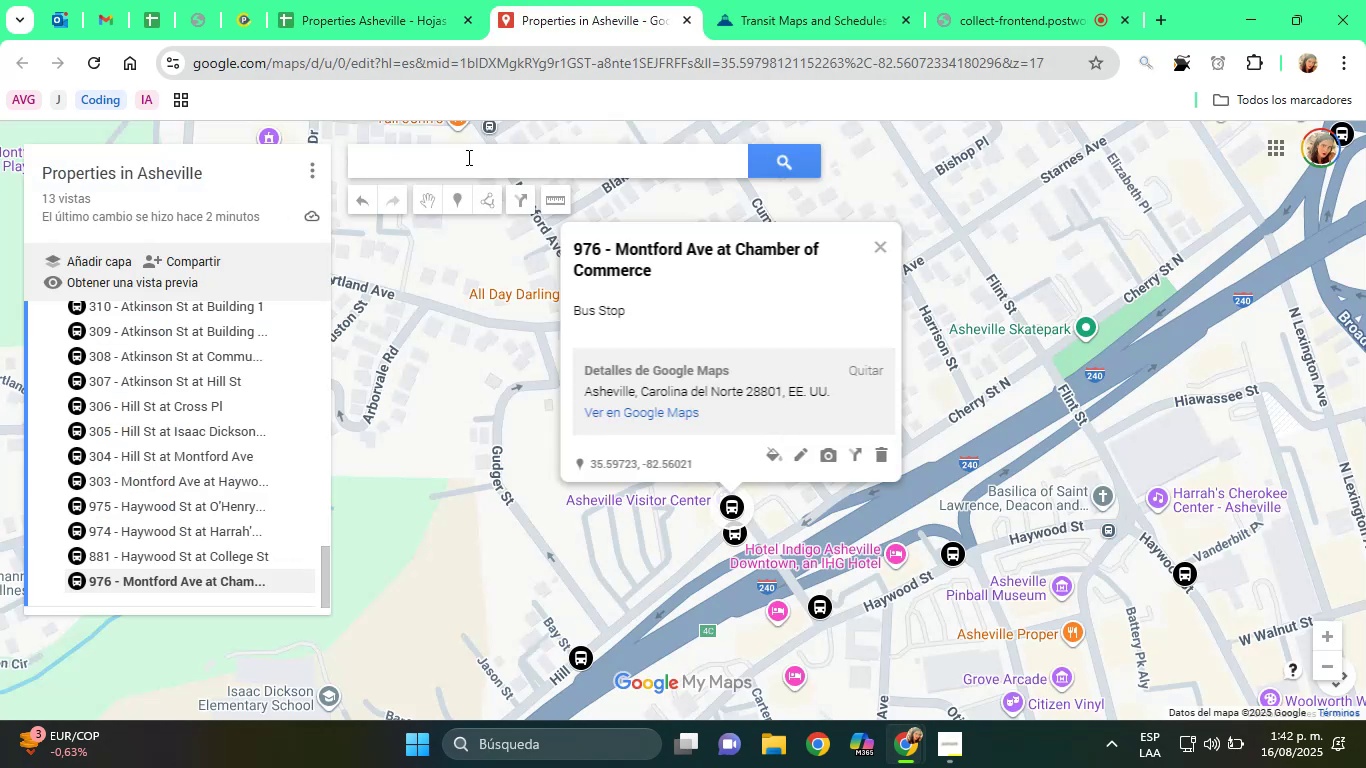 
right_click([464, 160])
 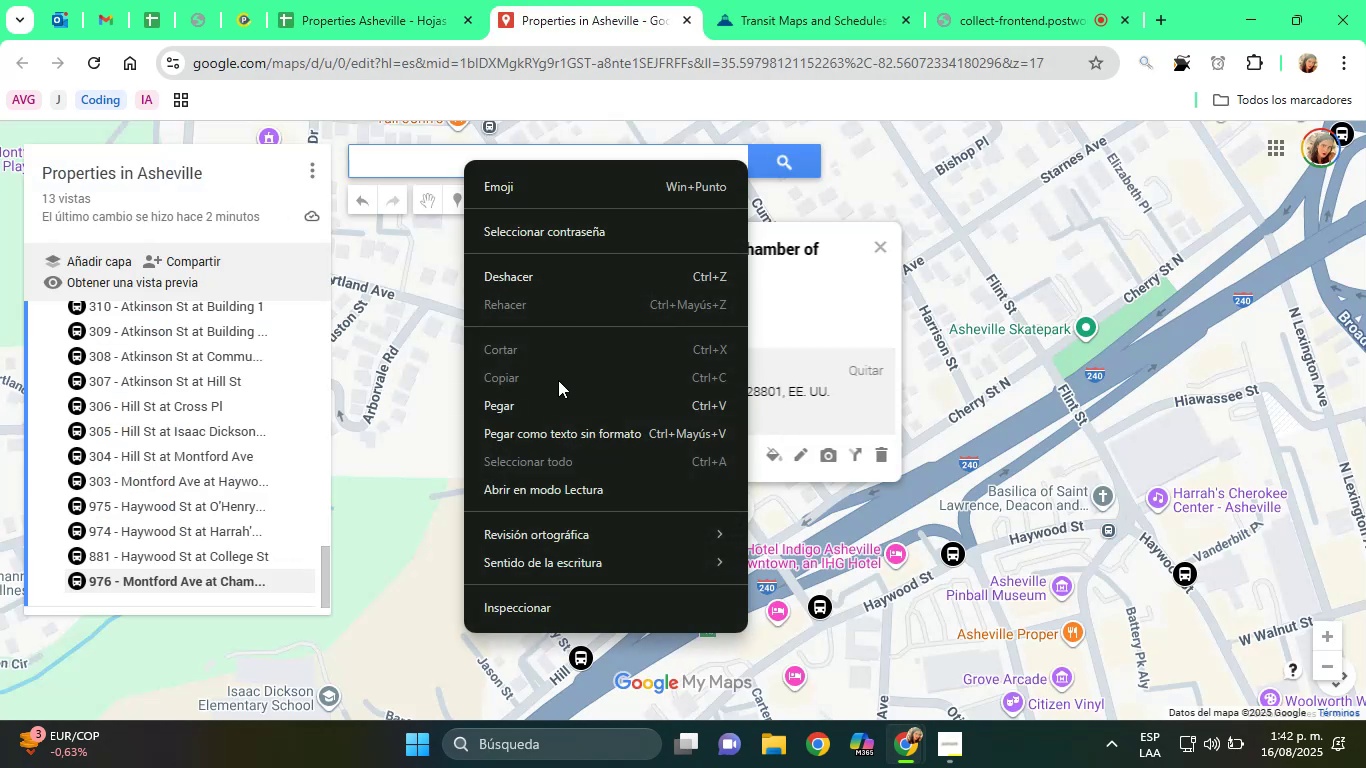 
left_click([552, 395])
 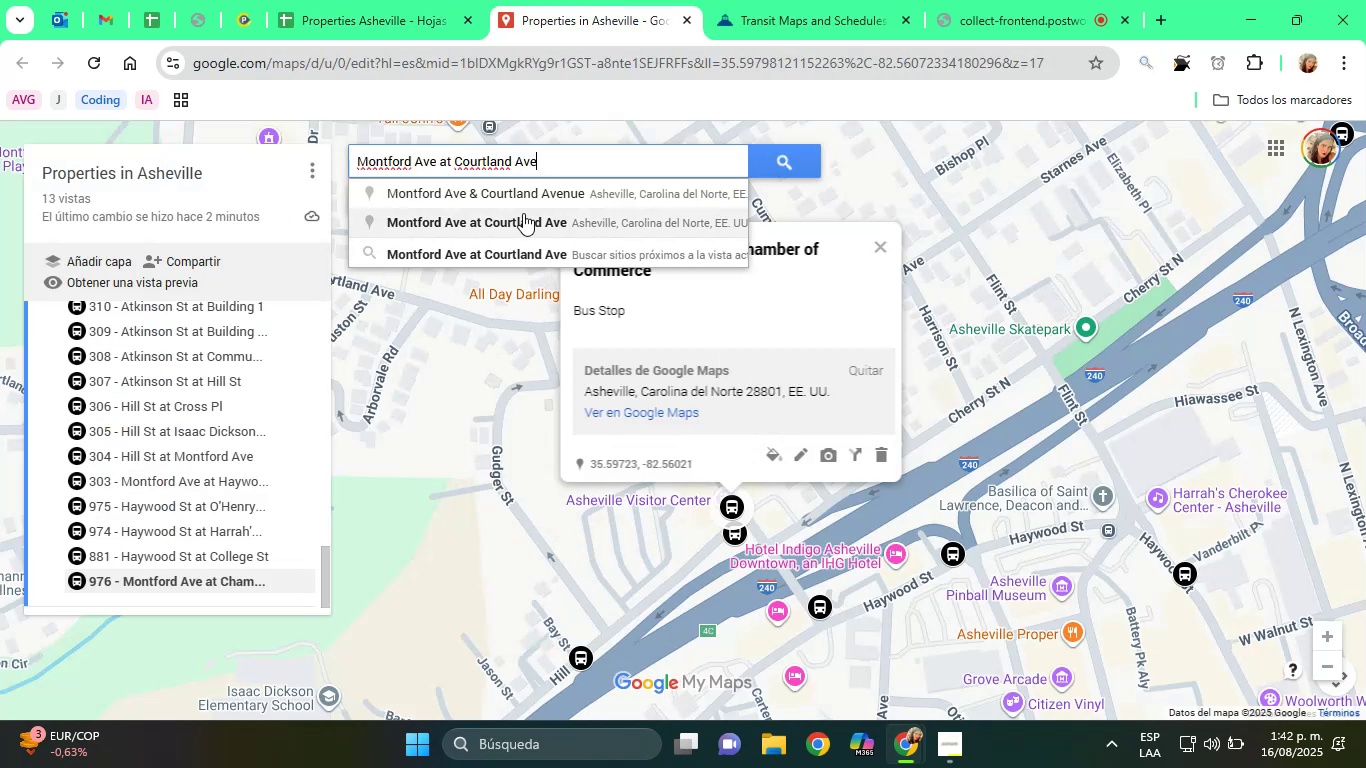 
left_click([524, 219])
 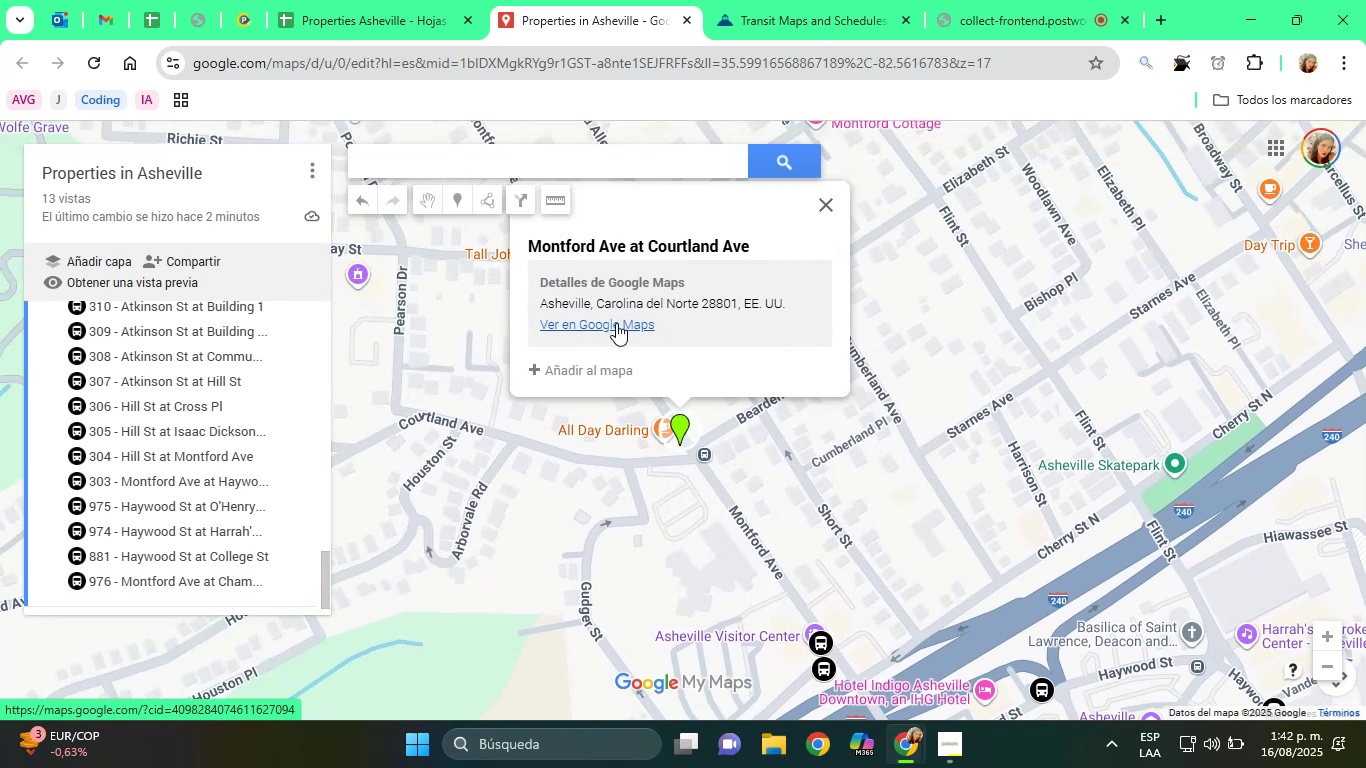 
left_click([592, 370])
 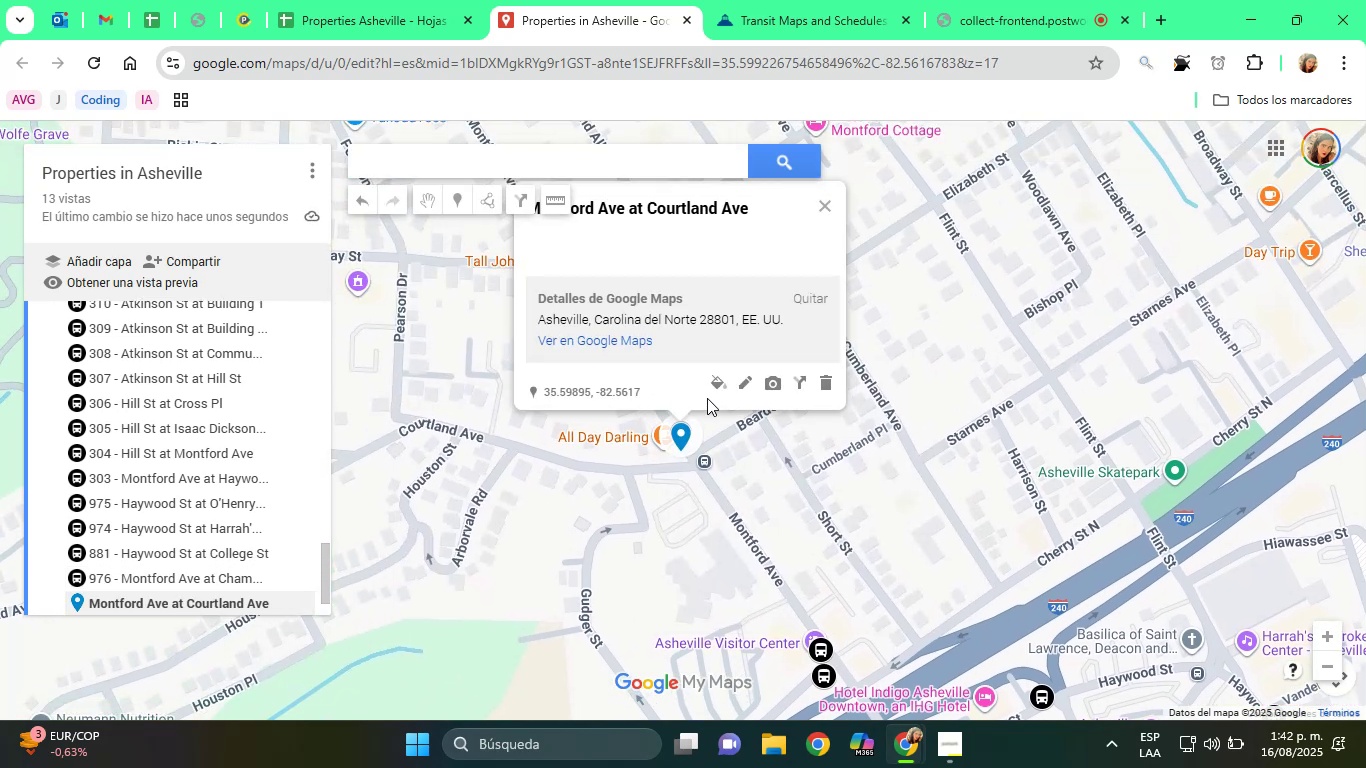 
left_click([714, 384])
 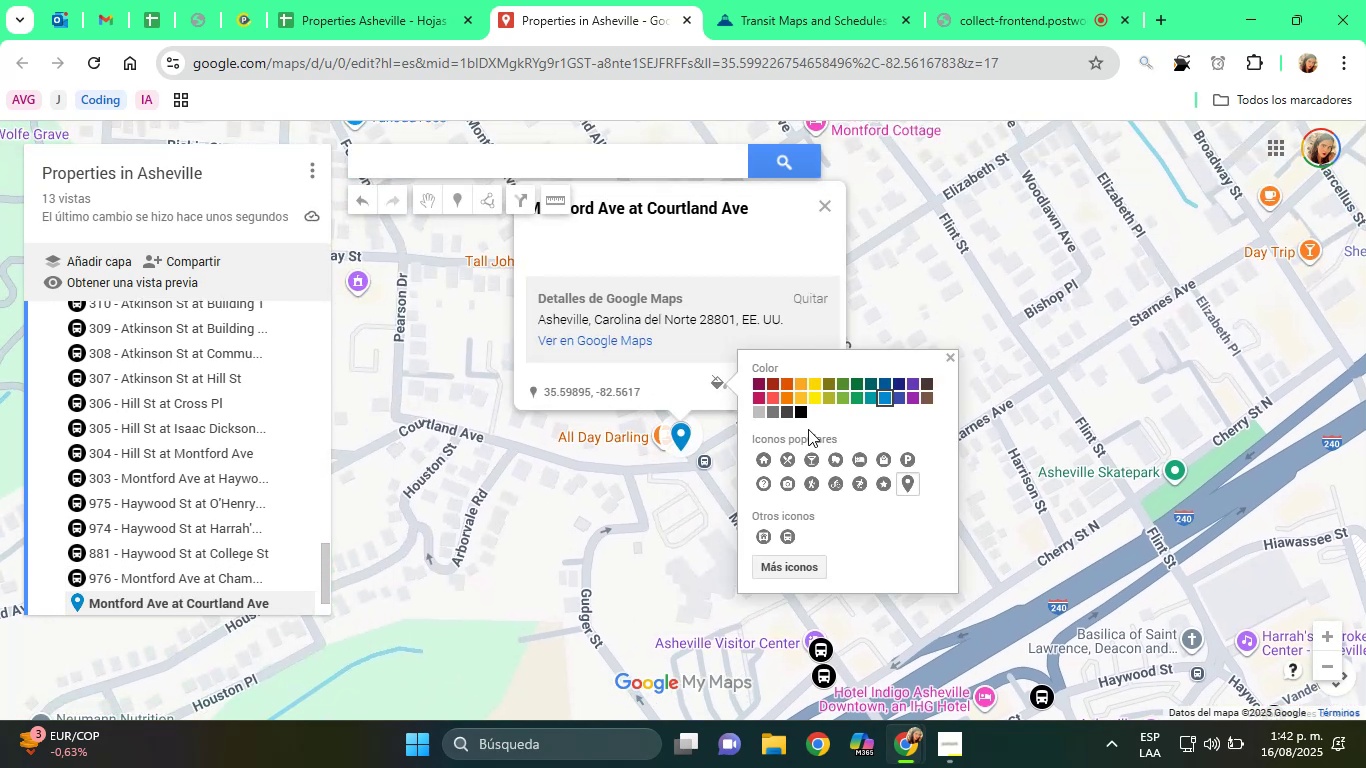 
left_click([802, 405])
 